 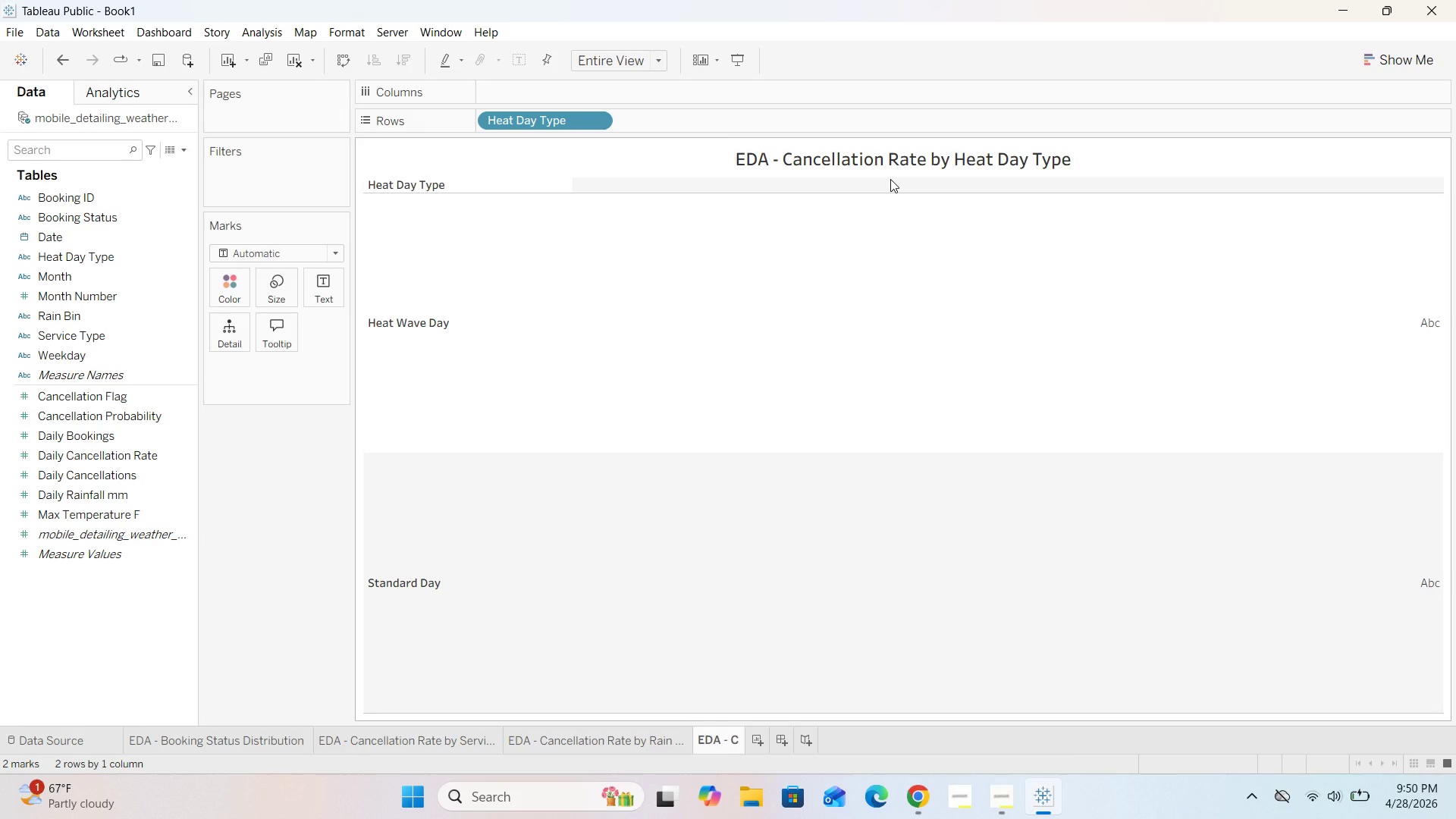 
left_click_drag(start_coordinate=[115, 400], to_coordinate=[558, 92])
 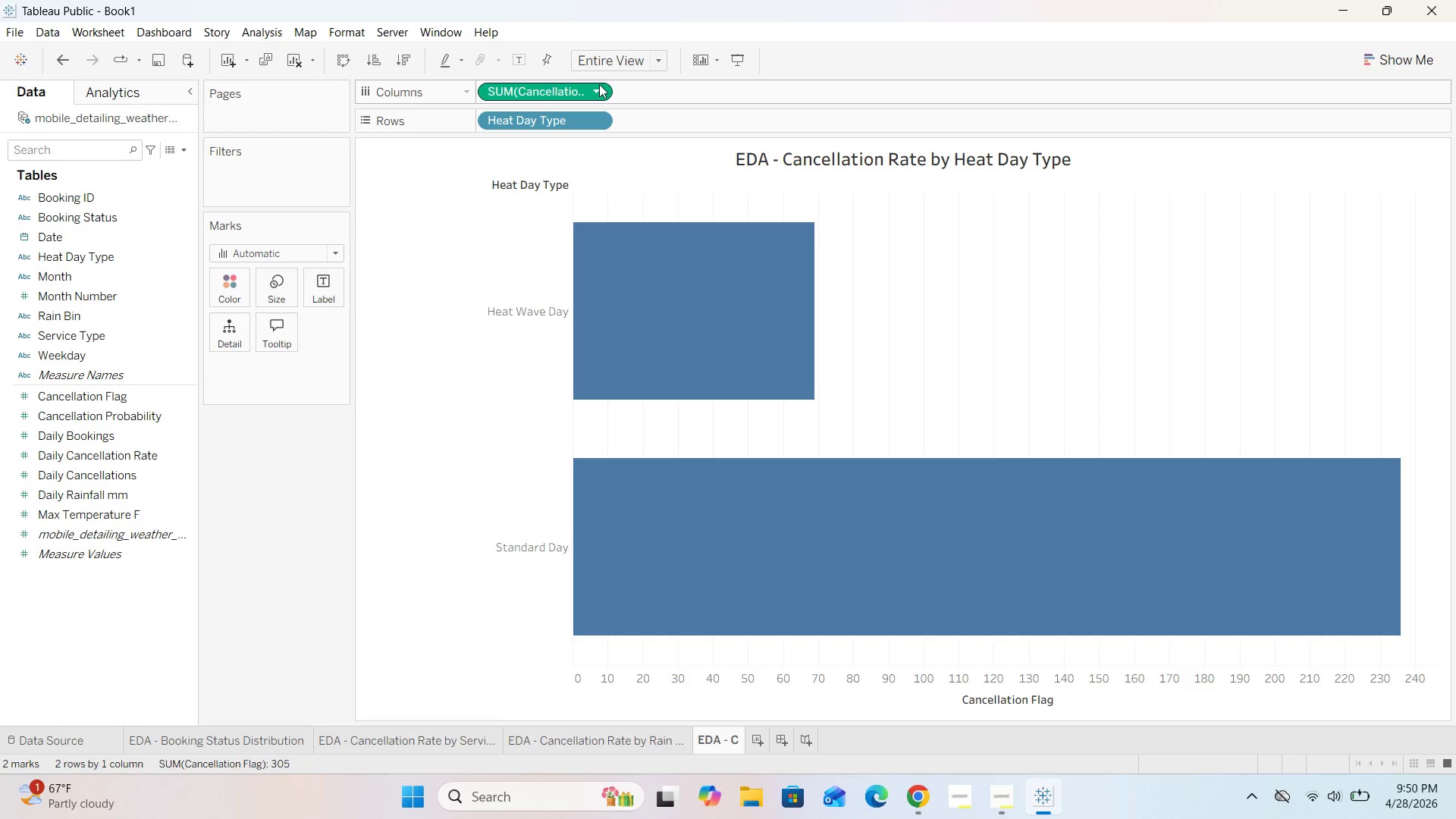 
left_click([599, 84])
 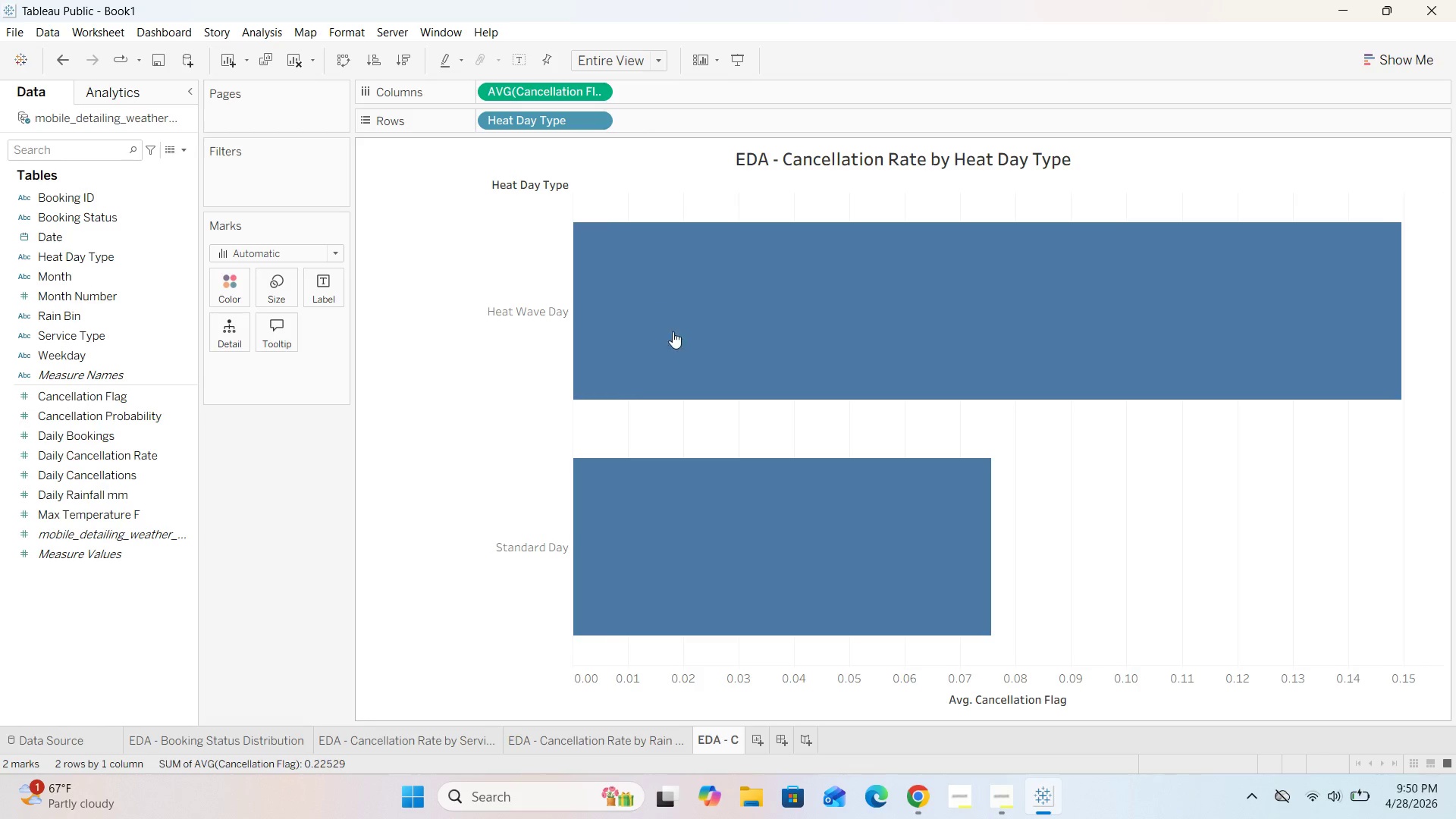 
wait(5.06)
 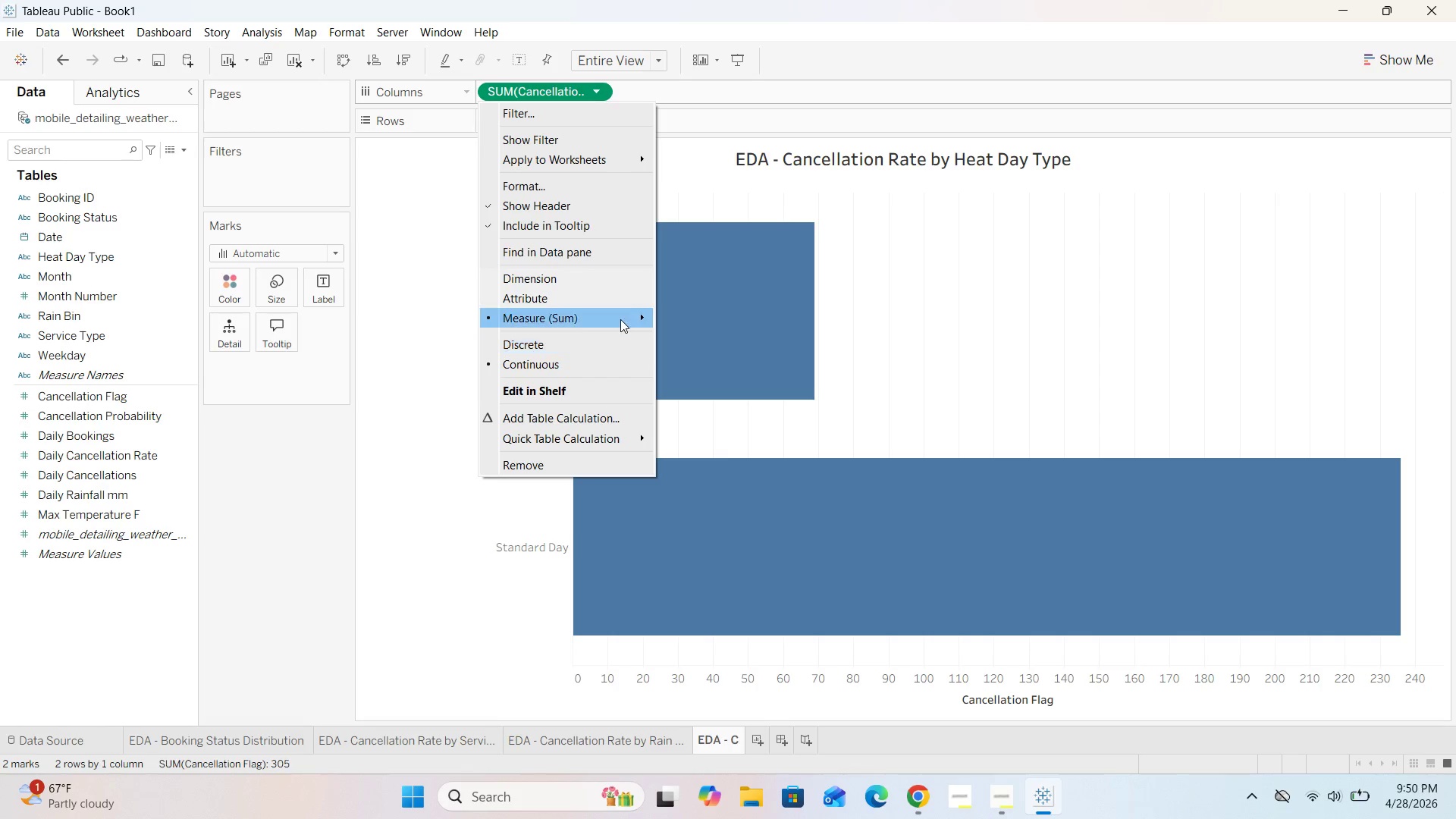 
left_click([406, 58])
 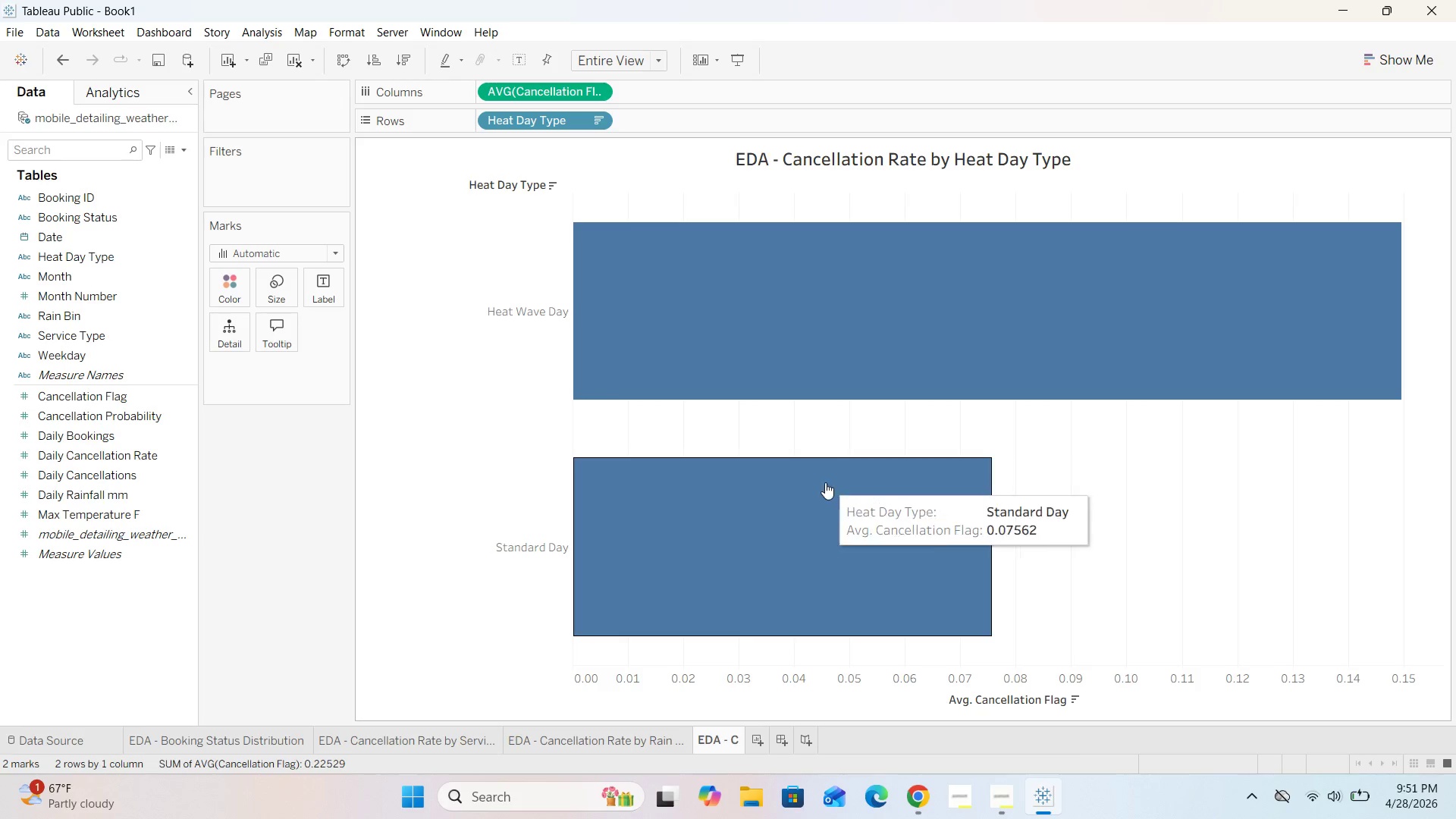 
wait(7.12)
 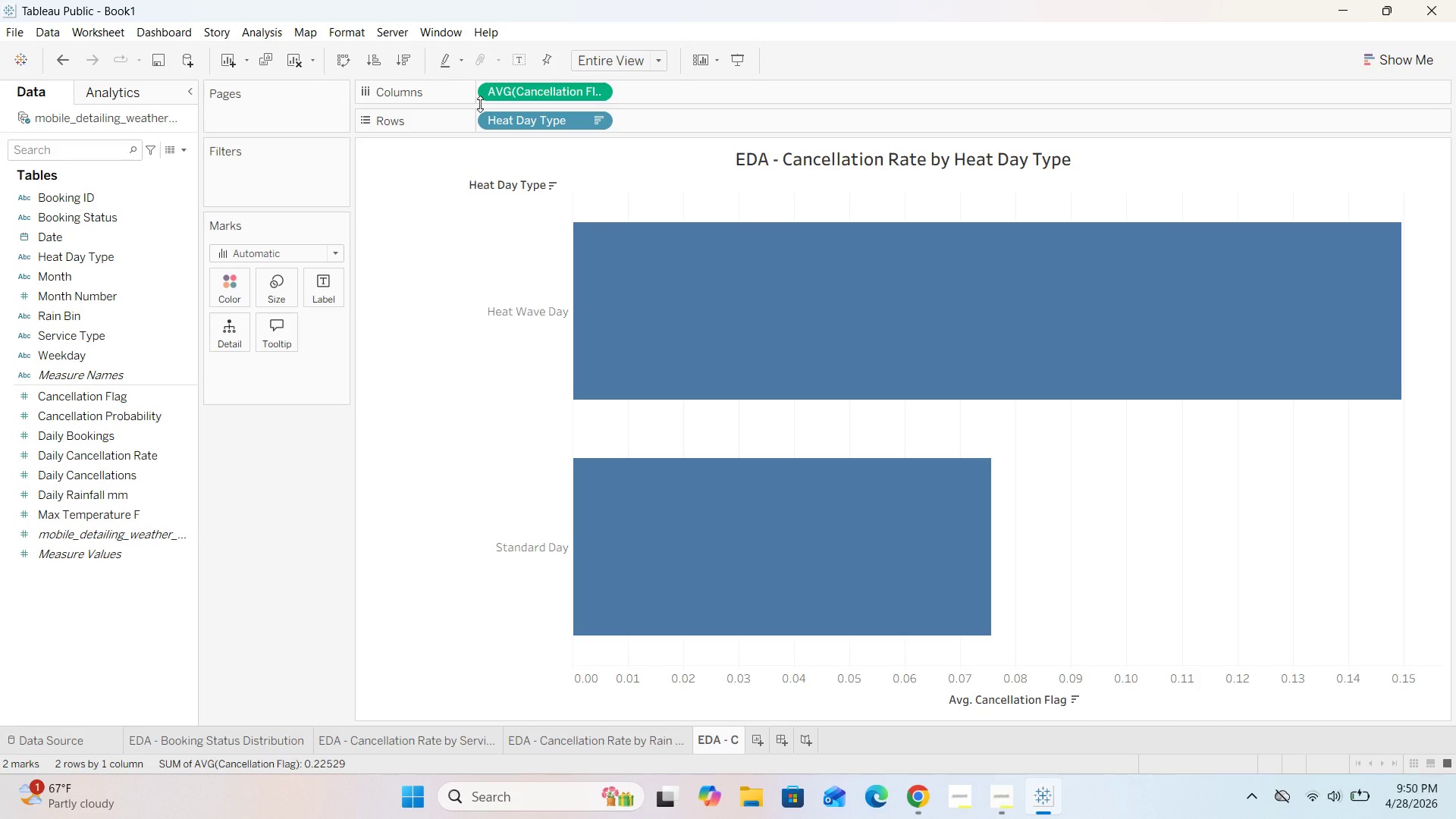 
left_click([289, 341])
 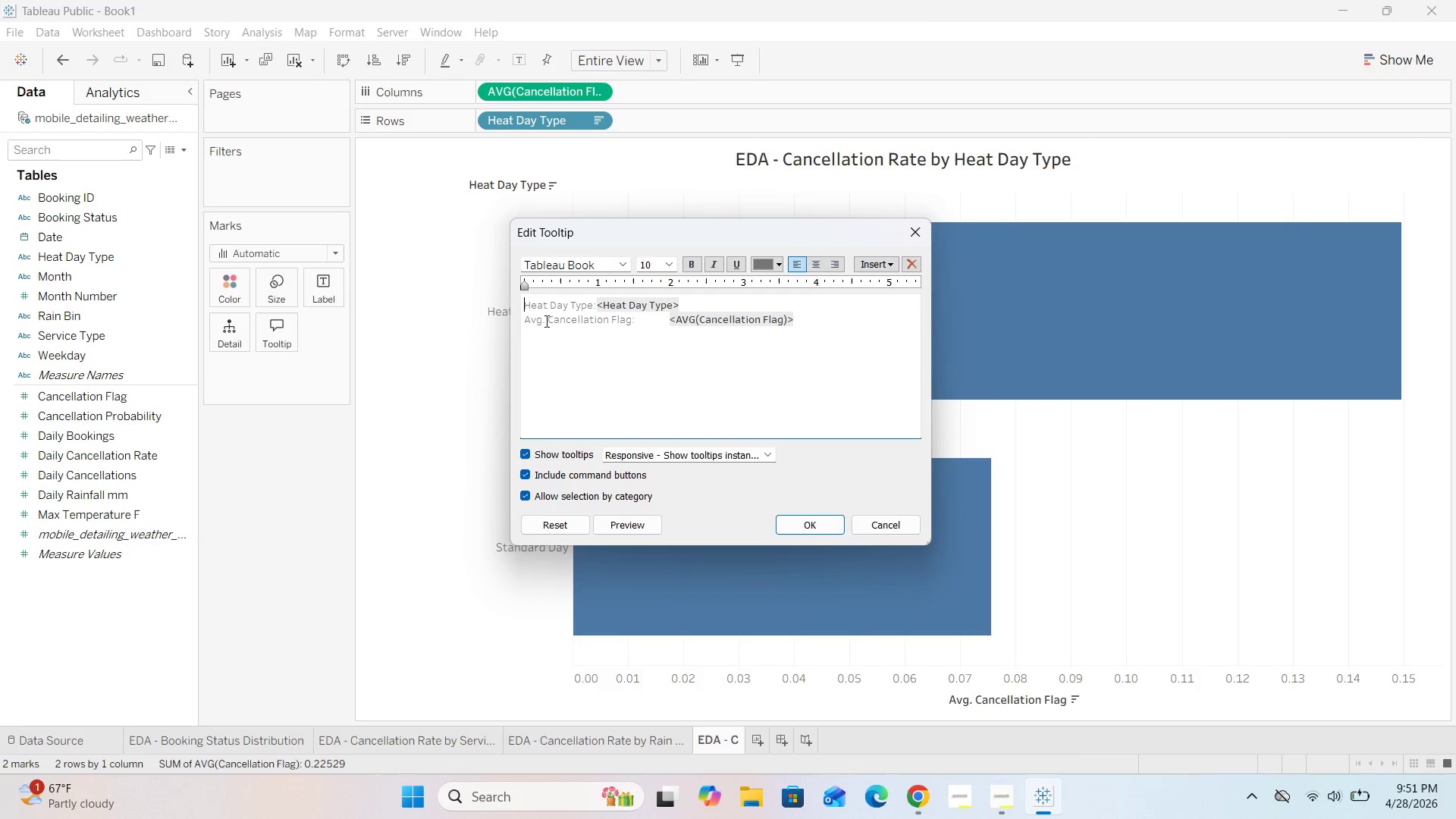 
left_click([545, 321])
 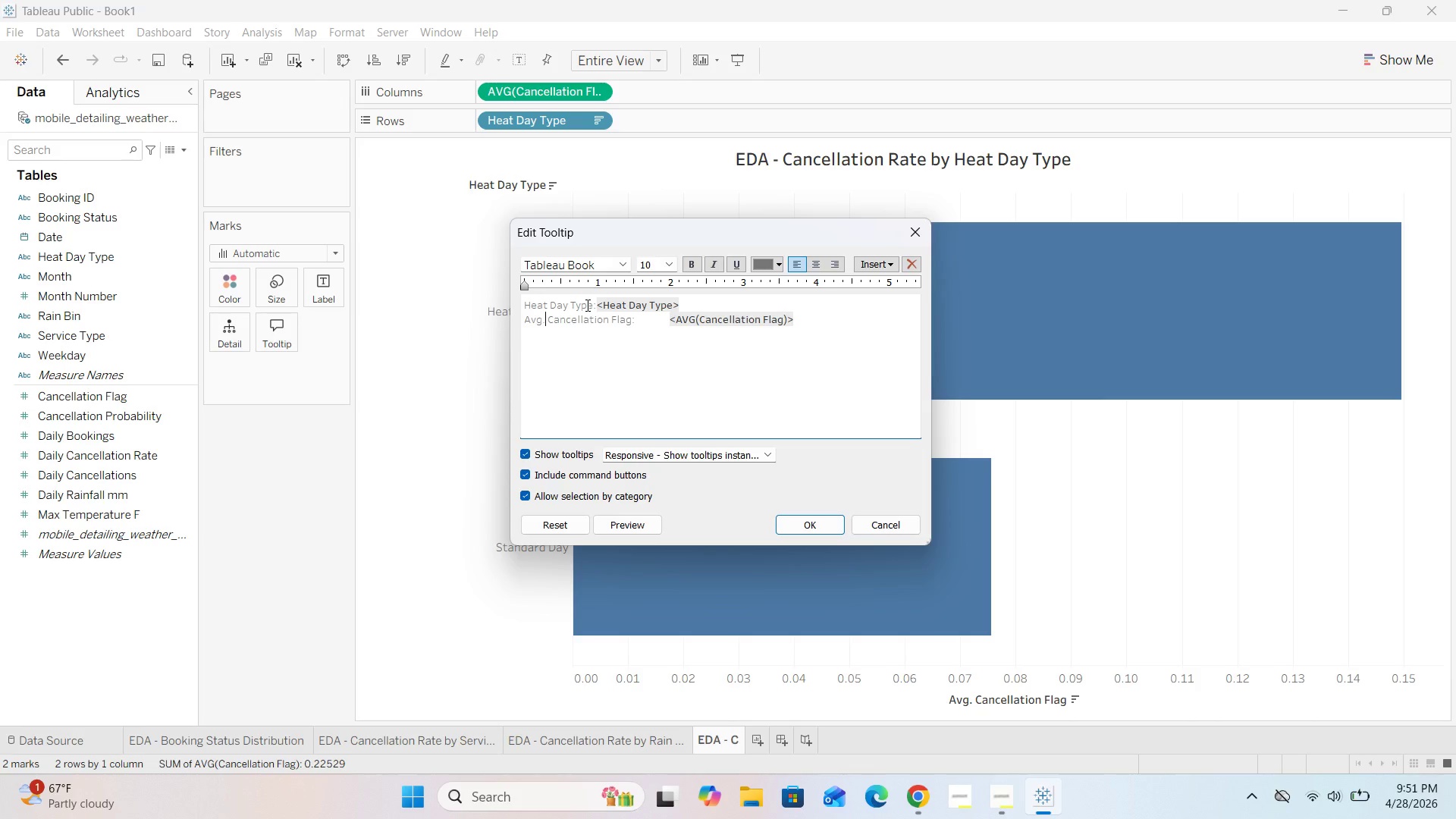 
key(Backspace)
key(Backspace)
type(era)
 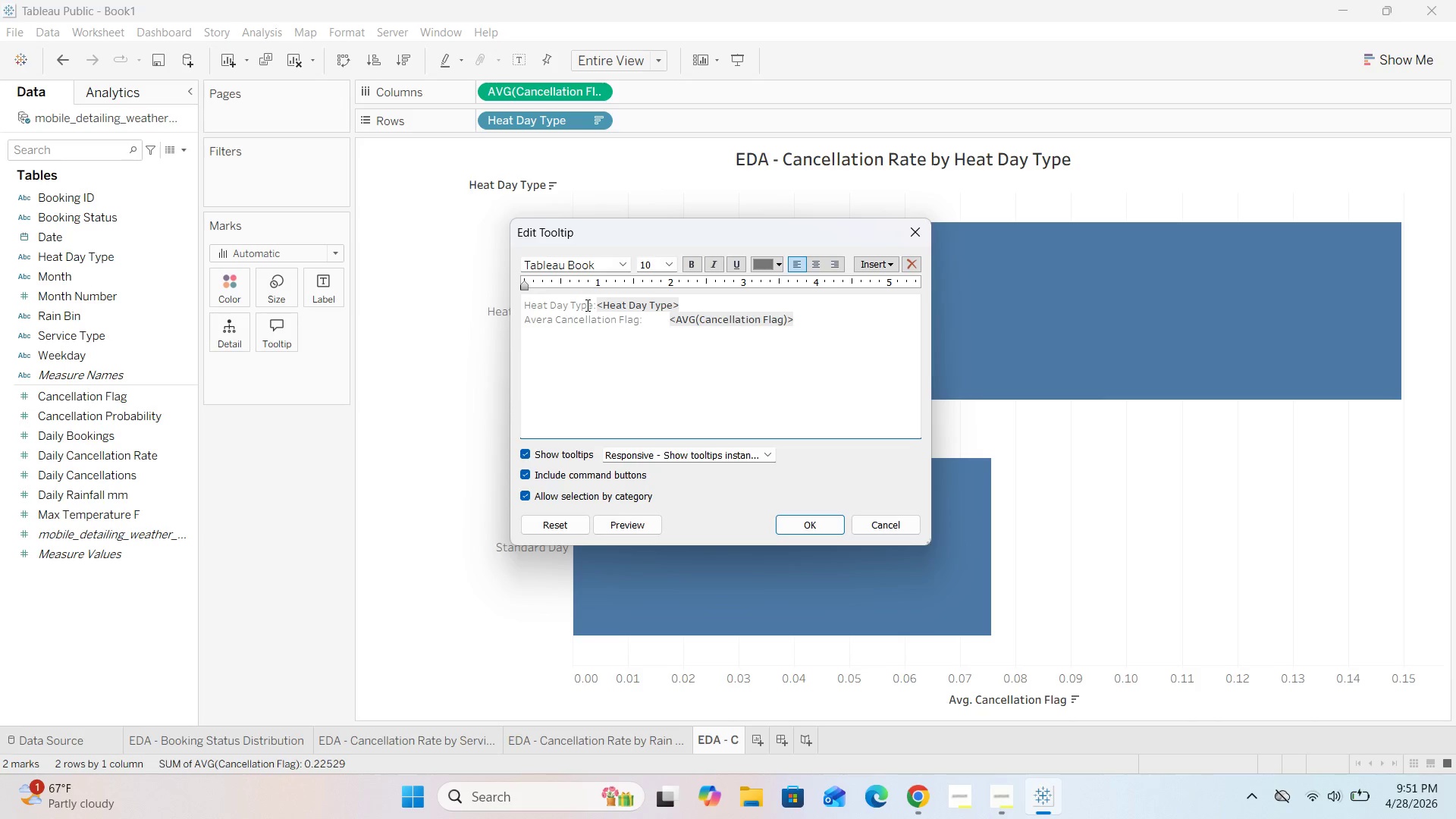 
hold_key(key=G, duration=0.34)
 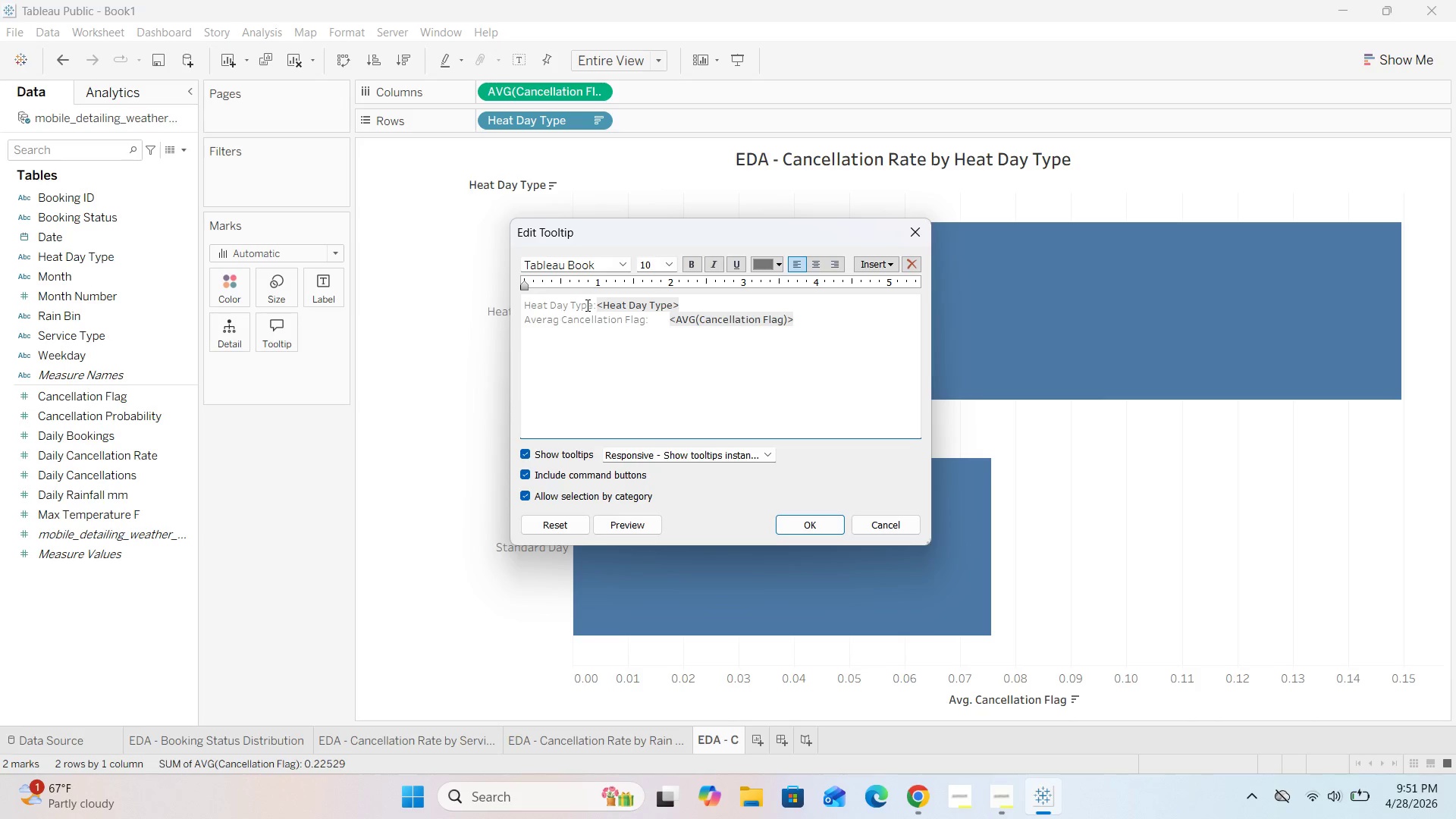 
hold_key(key=E, duration=0.52)
 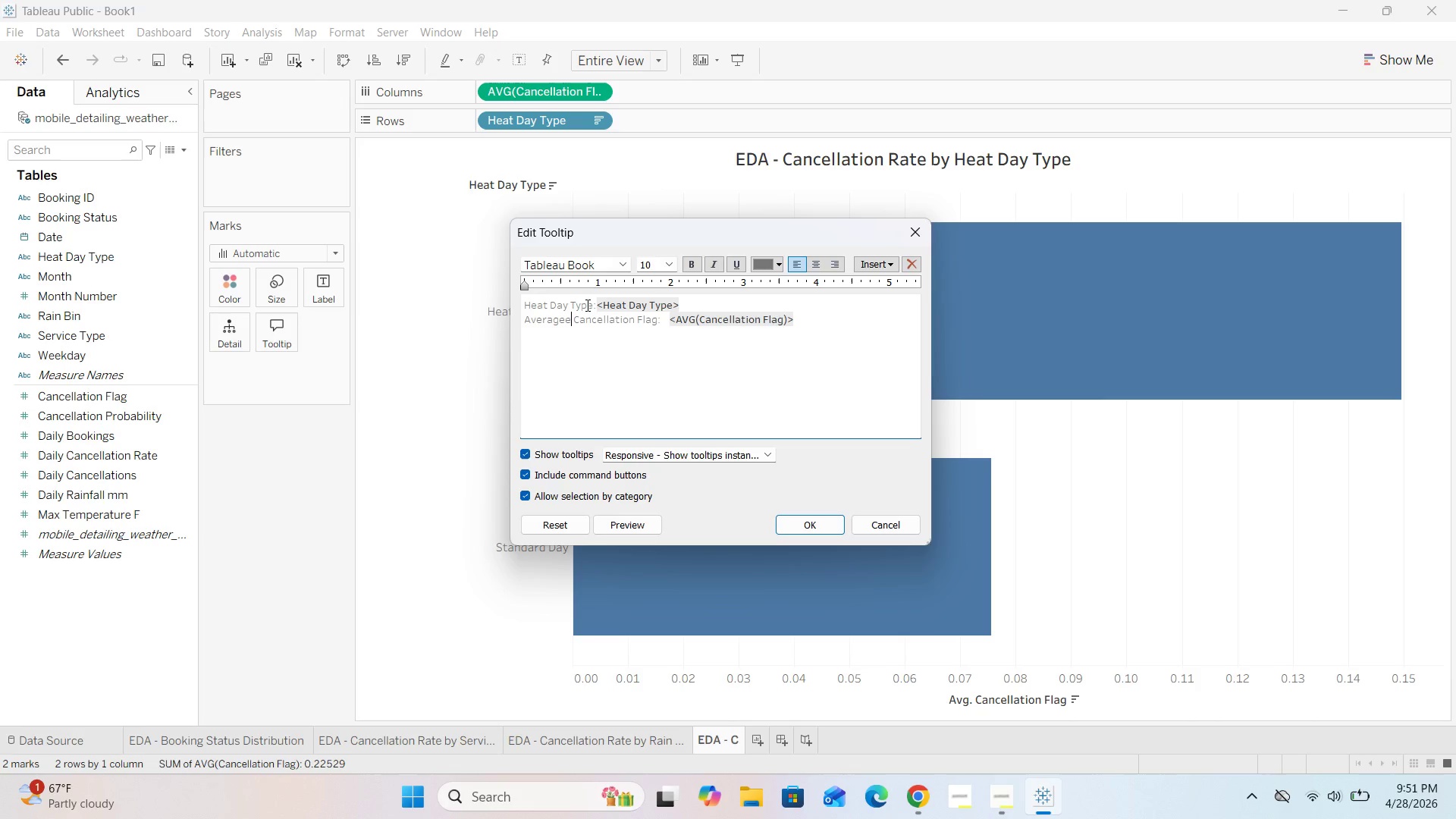 
key(Backspace)
 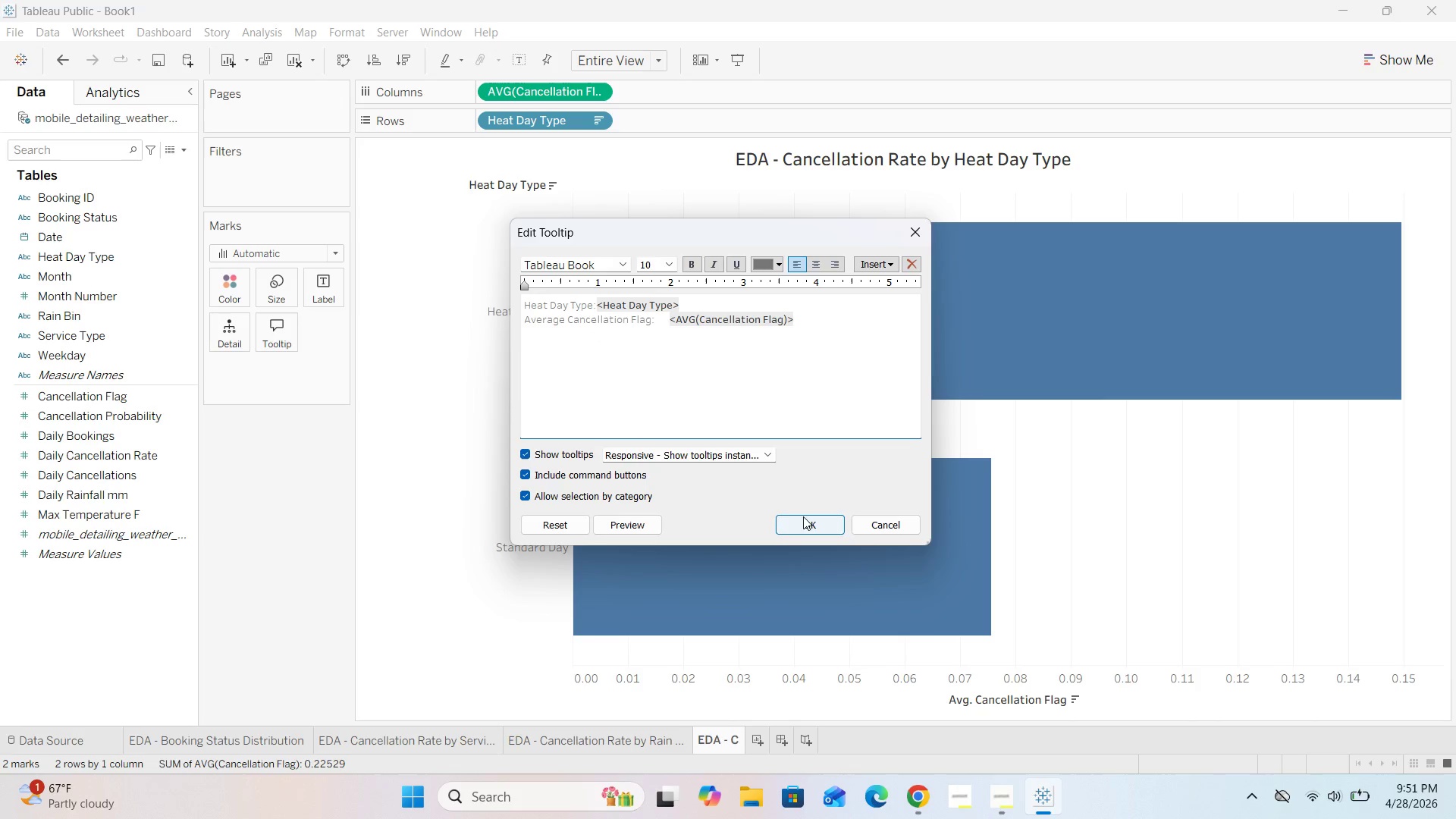 
left_click([800, 524])
 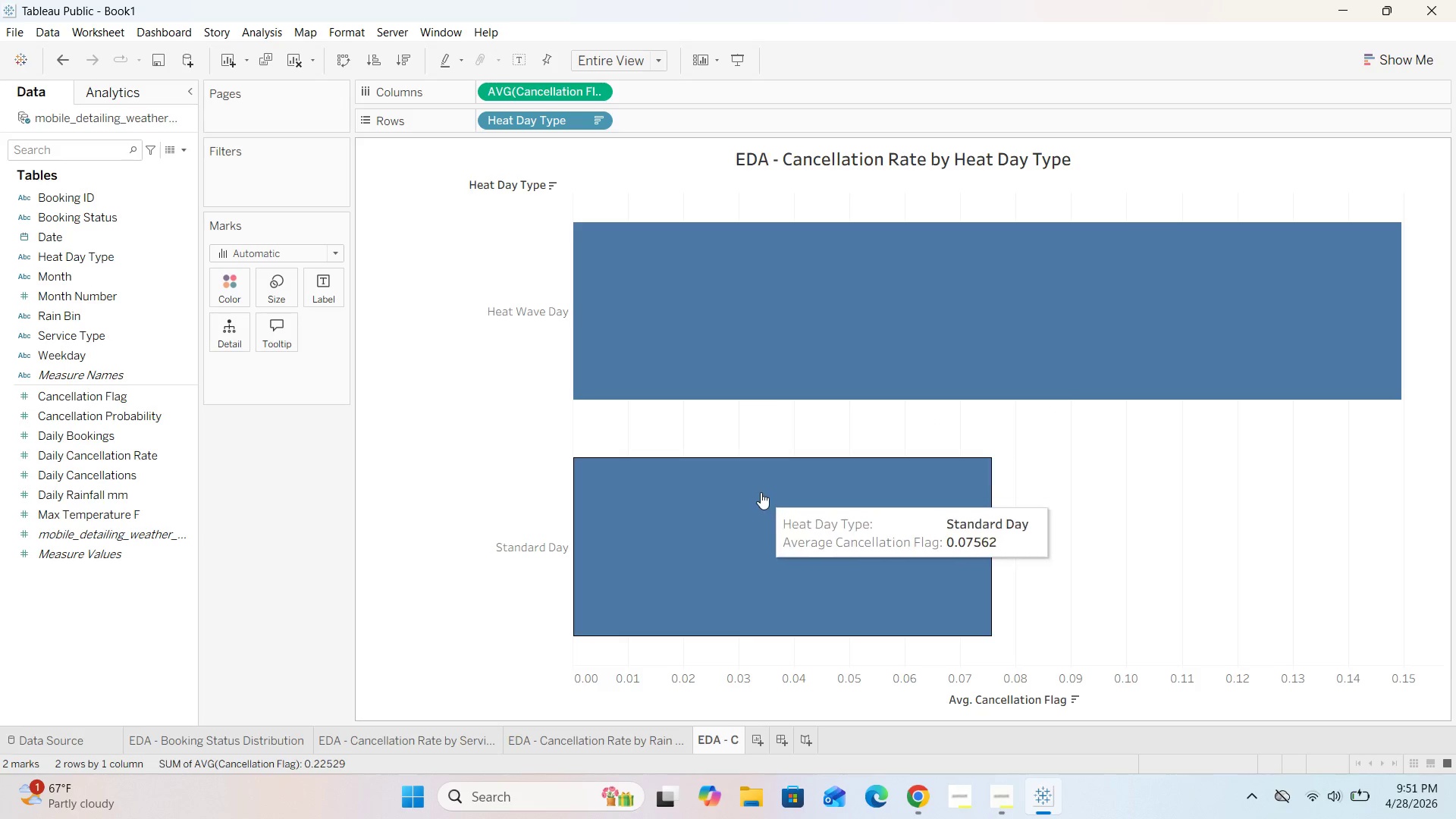 
wait(15.03)
 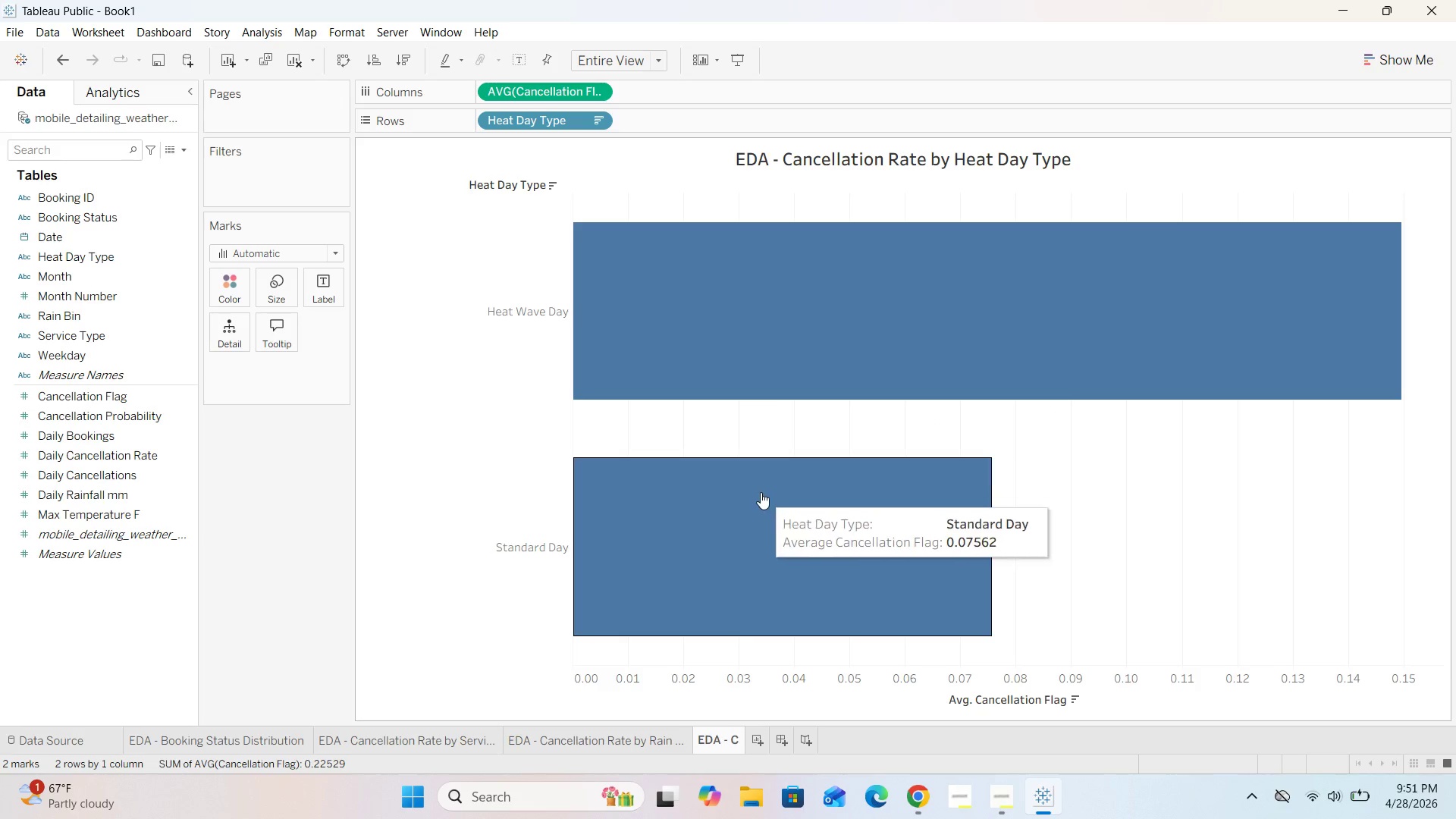 
double_click([966, 702])
 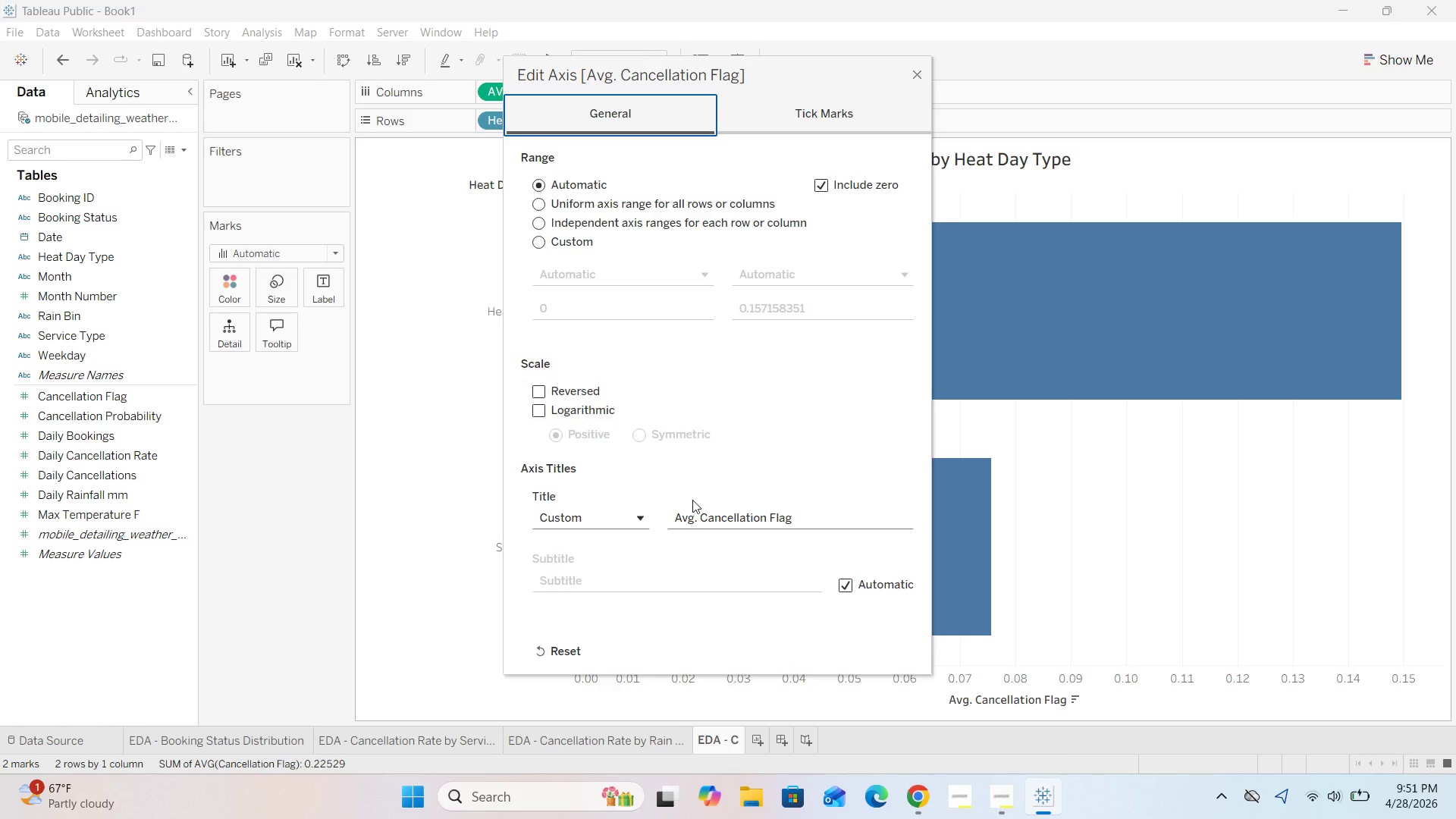 
left_click([697, 516])
 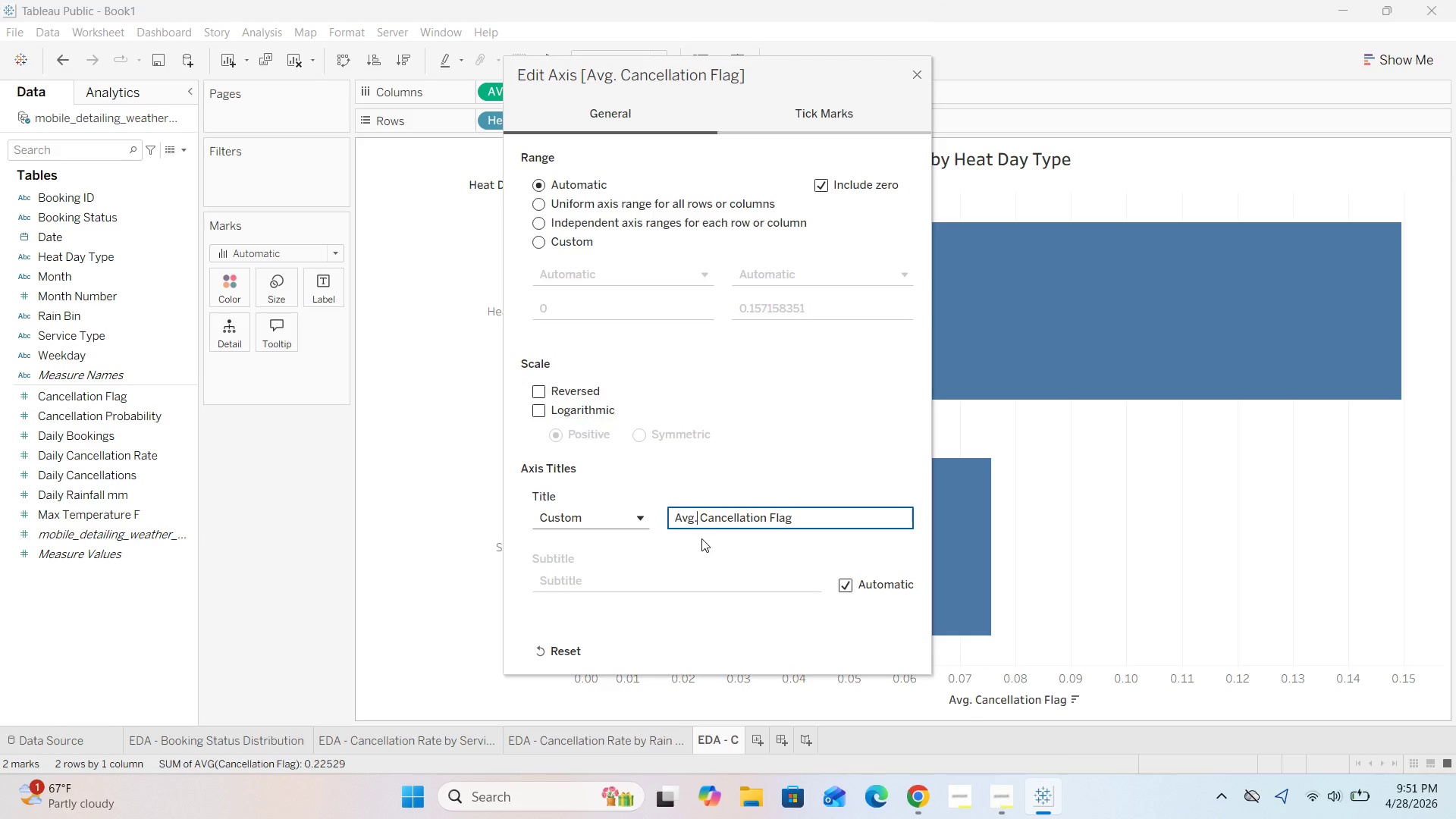 
key(Backspace)
key(Backspace)
type(eragr)
key(Backspace)
type(e)
 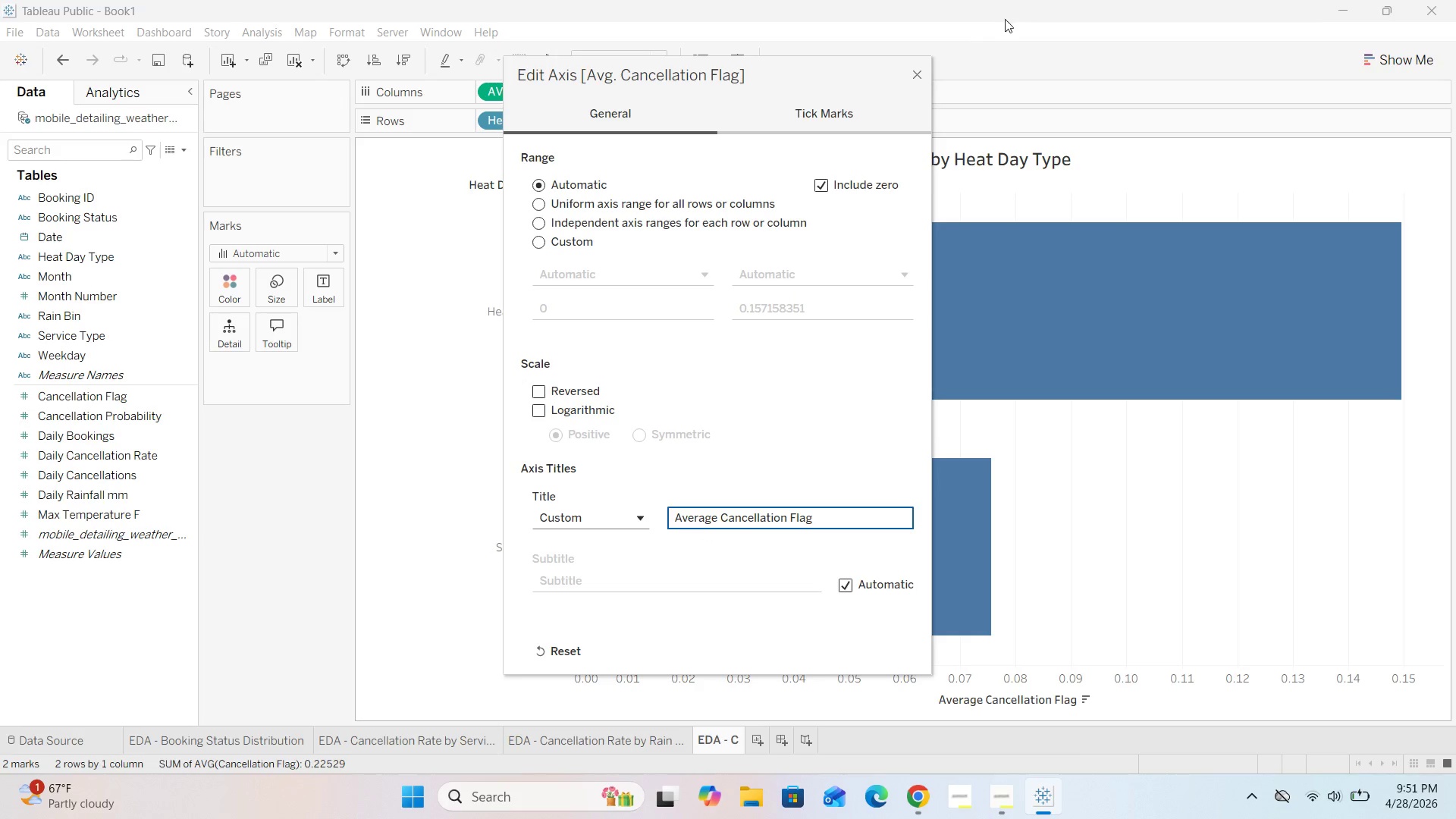 
left_click([921, 77])
 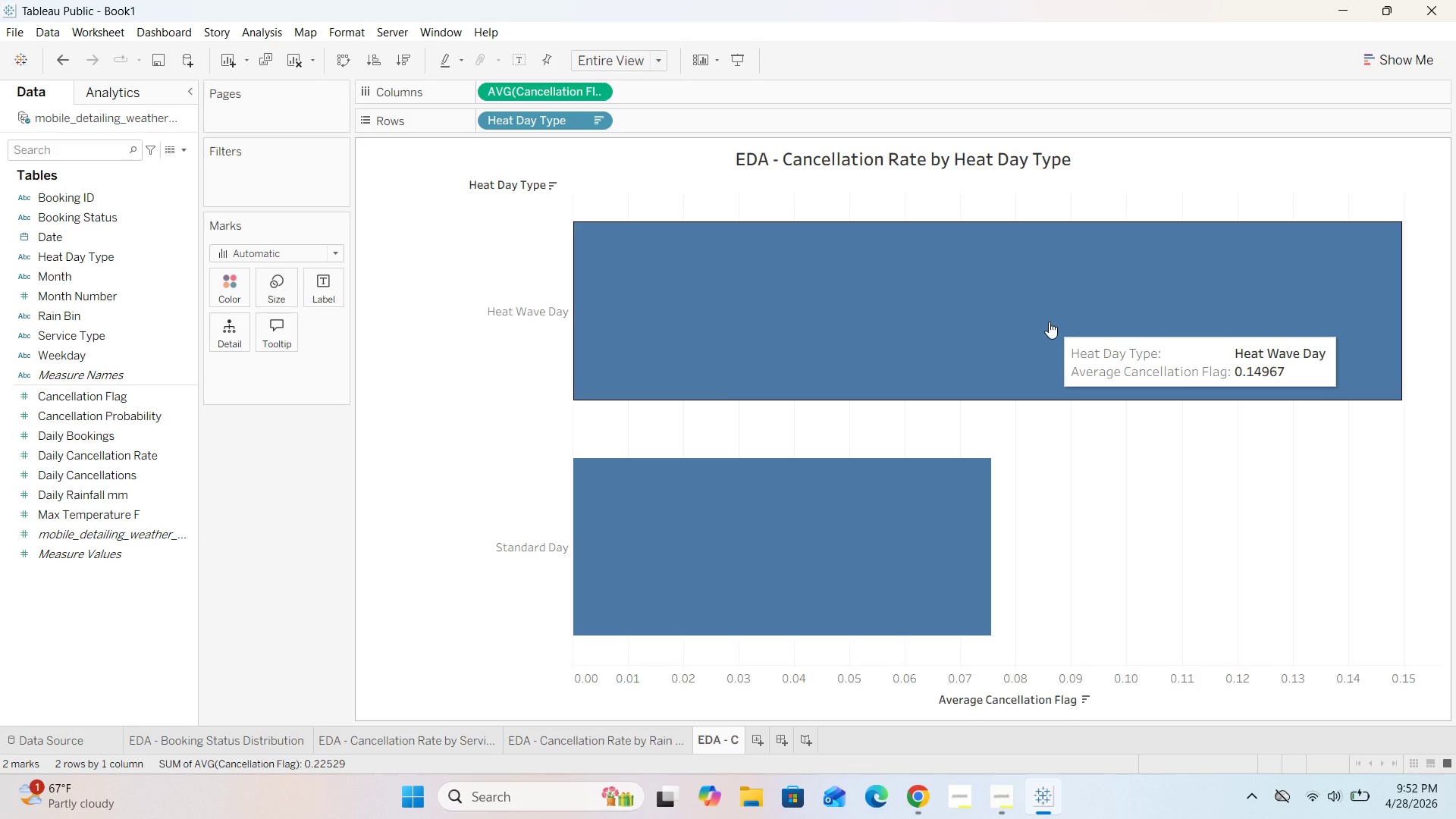 
wait(41.38)
 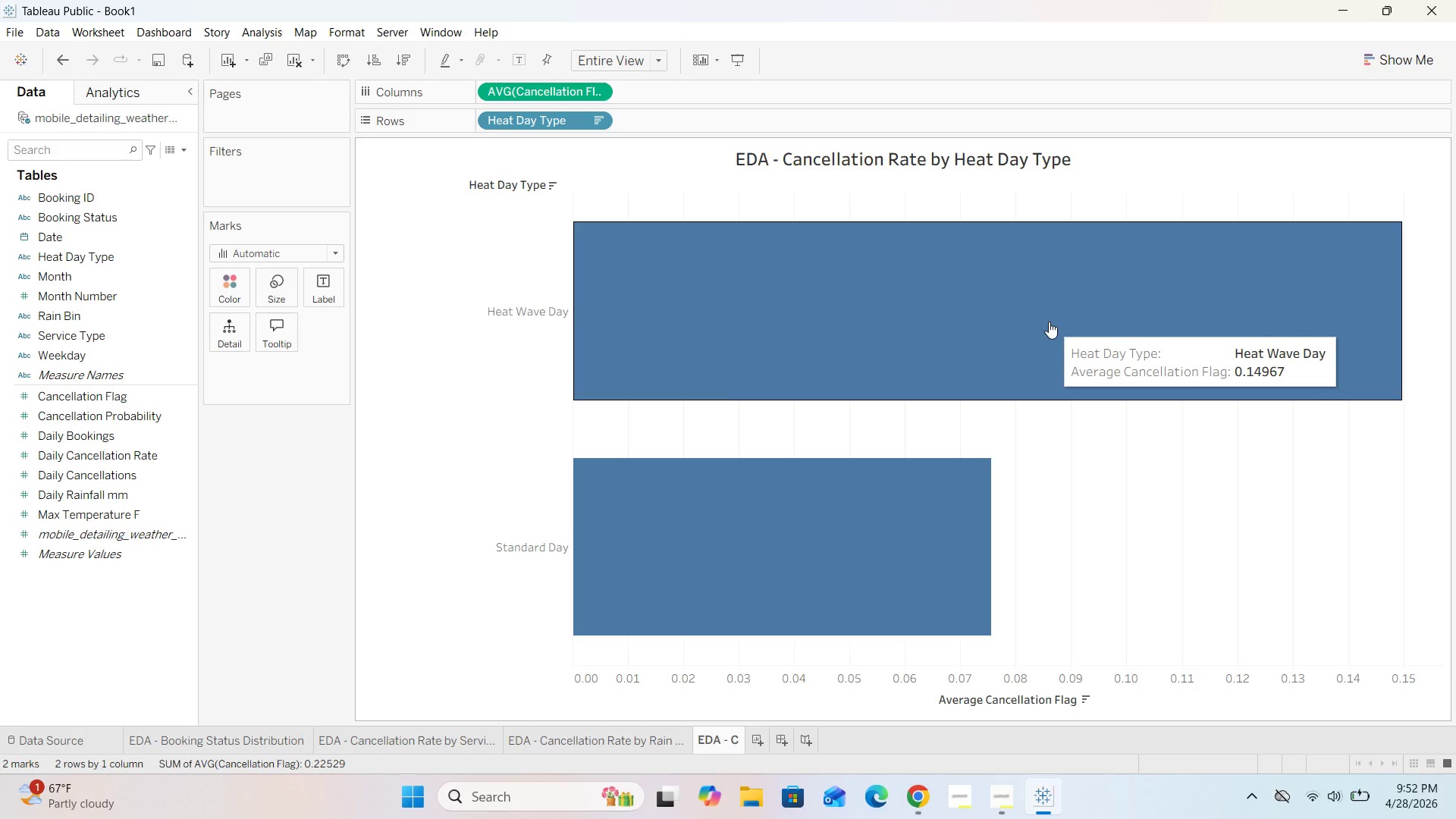 
left_click([755, 740])
 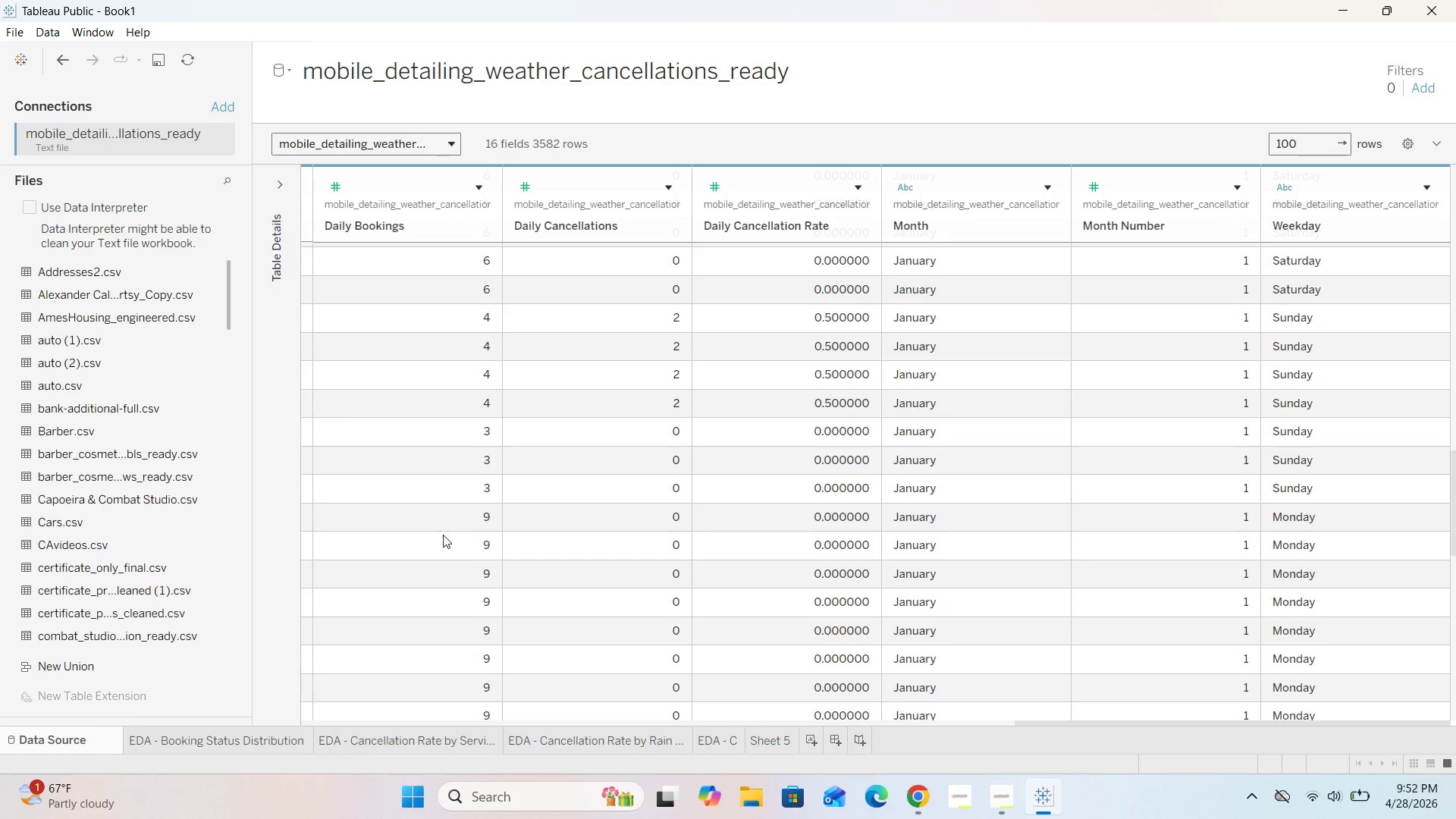 
mouse_move([816, 545])
 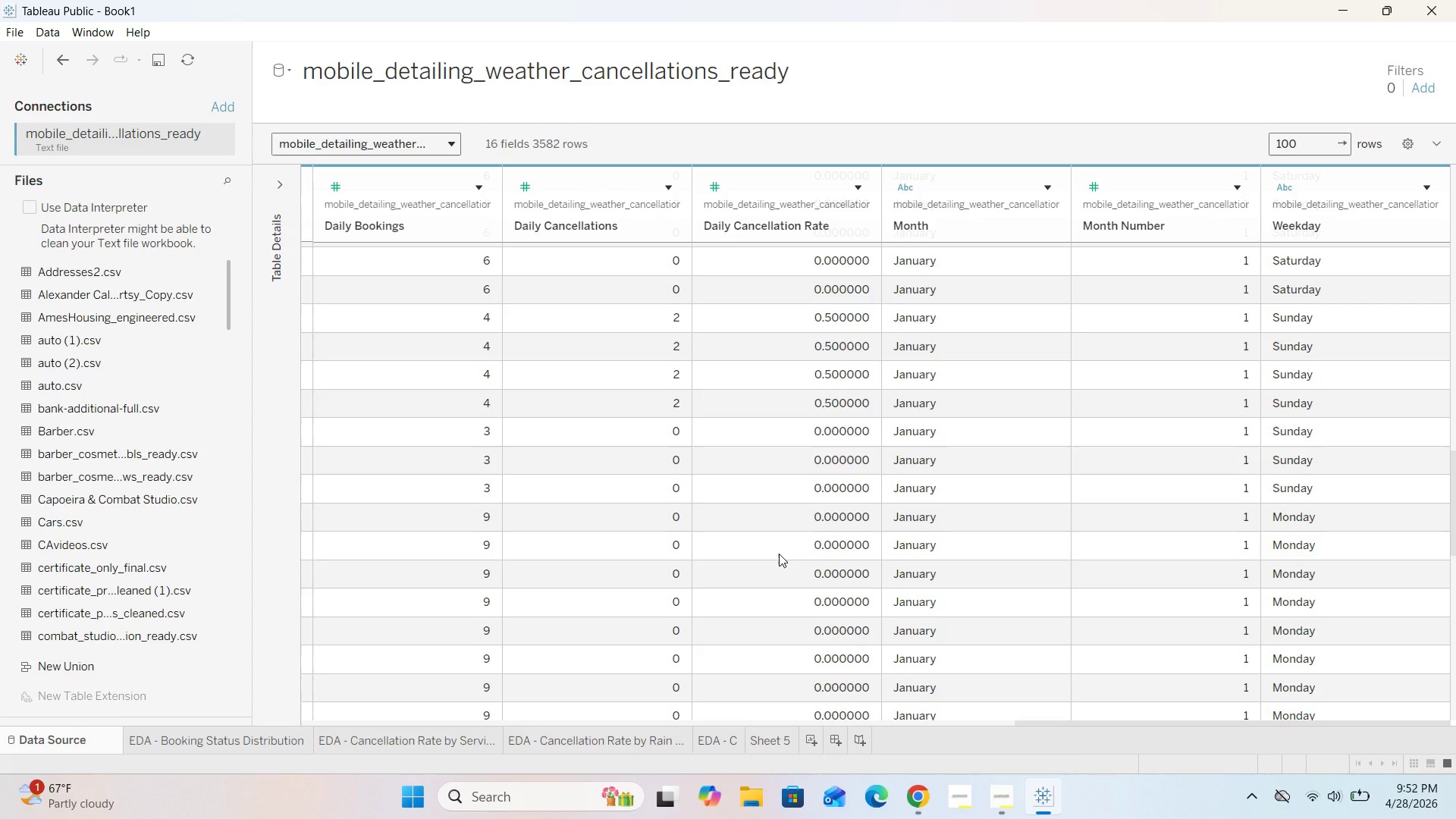 
wait(21.82)
 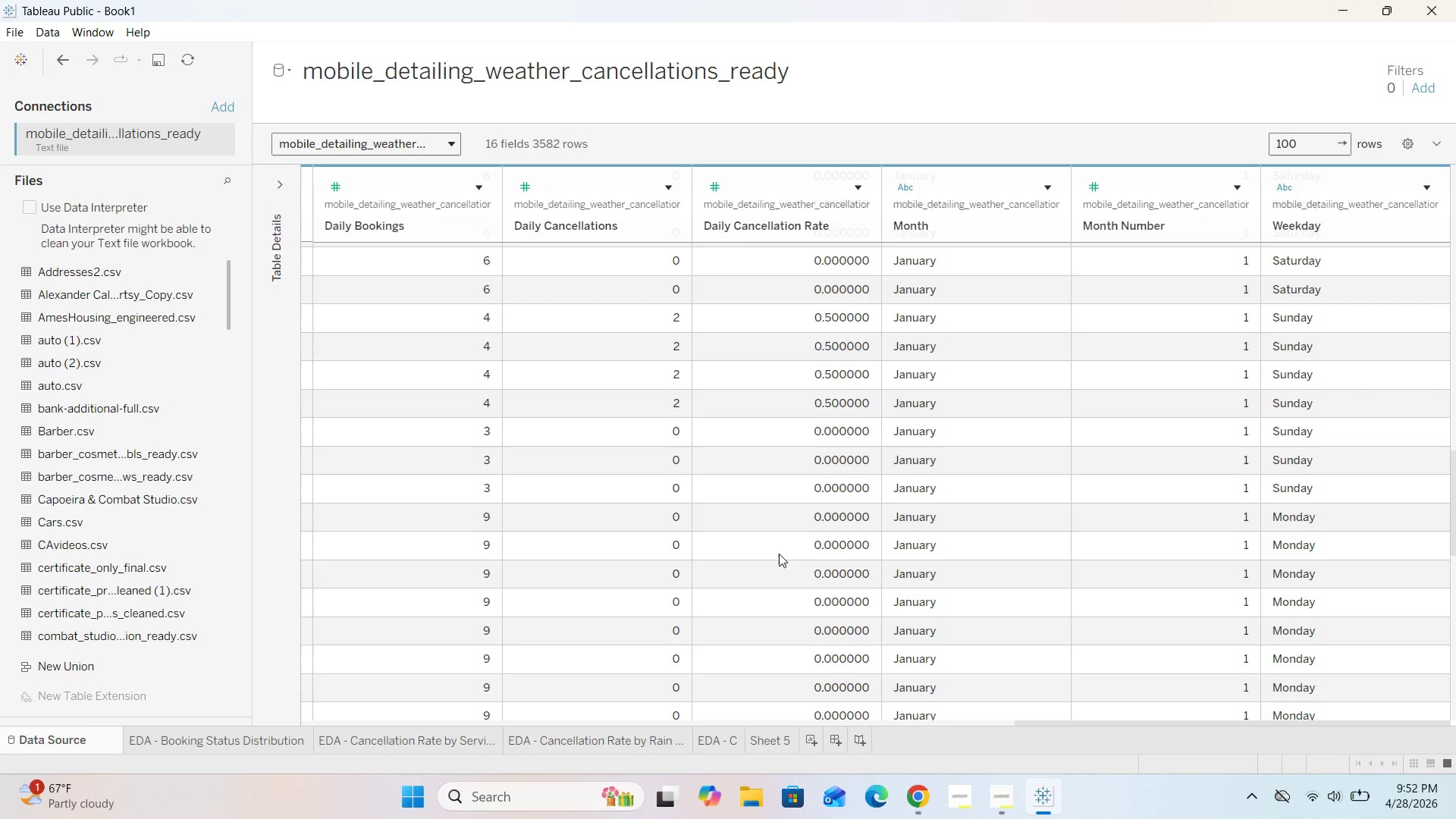 
left_click_drag(start_coordinate=[791, 739], to_coordinate=[791, 744])
 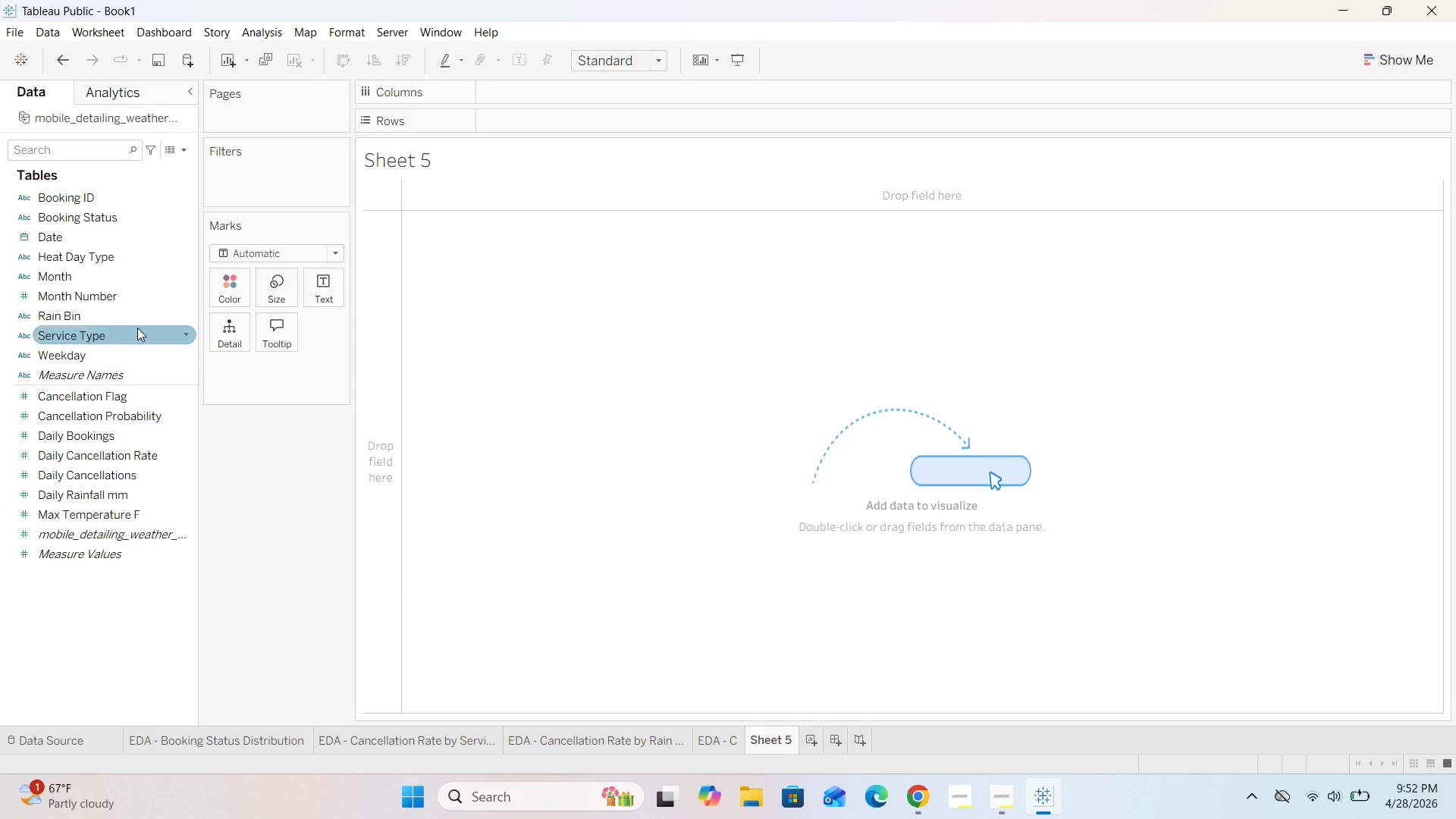 
mouse_move([175, 372])
 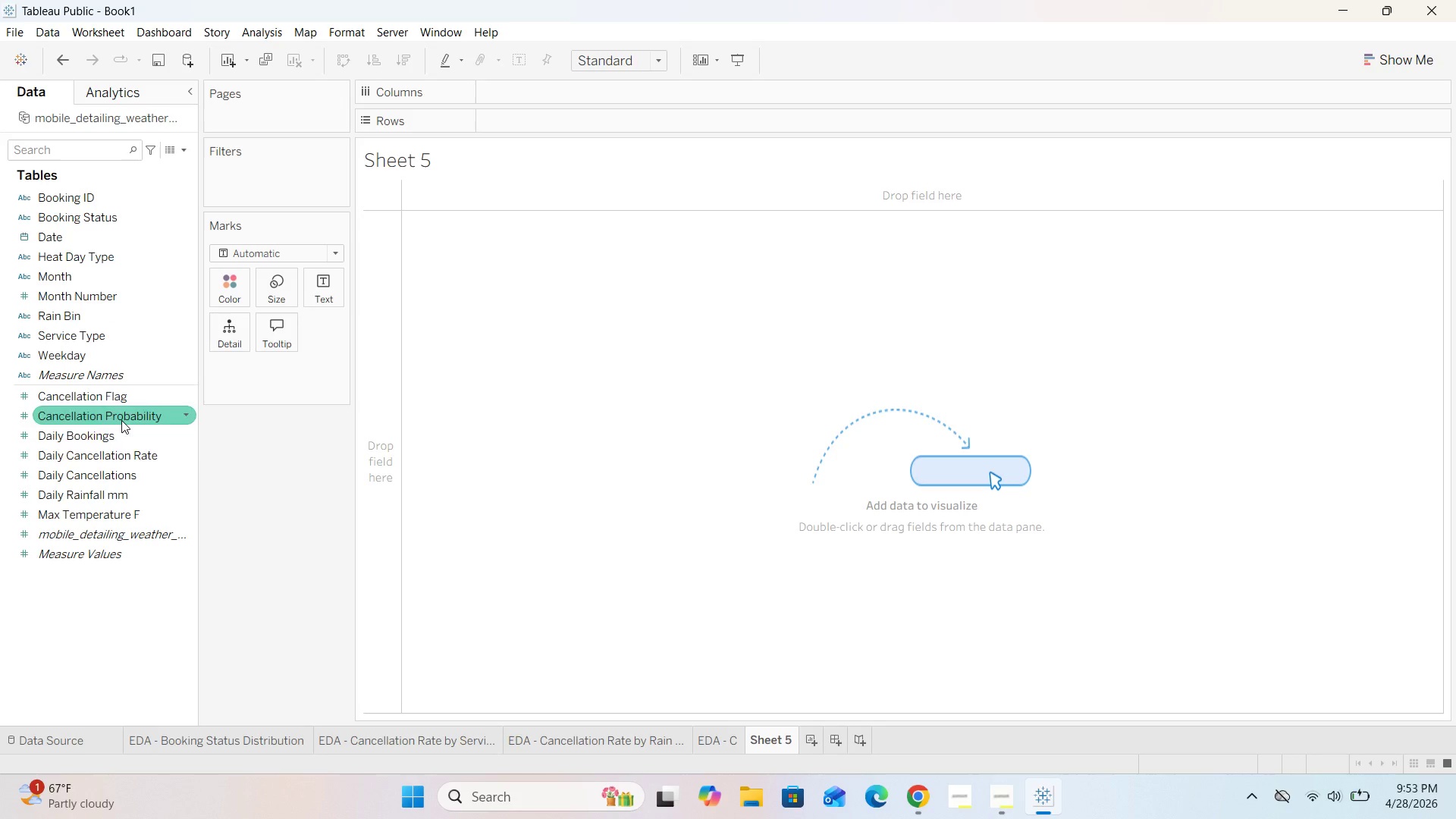 
wait(7.51)
 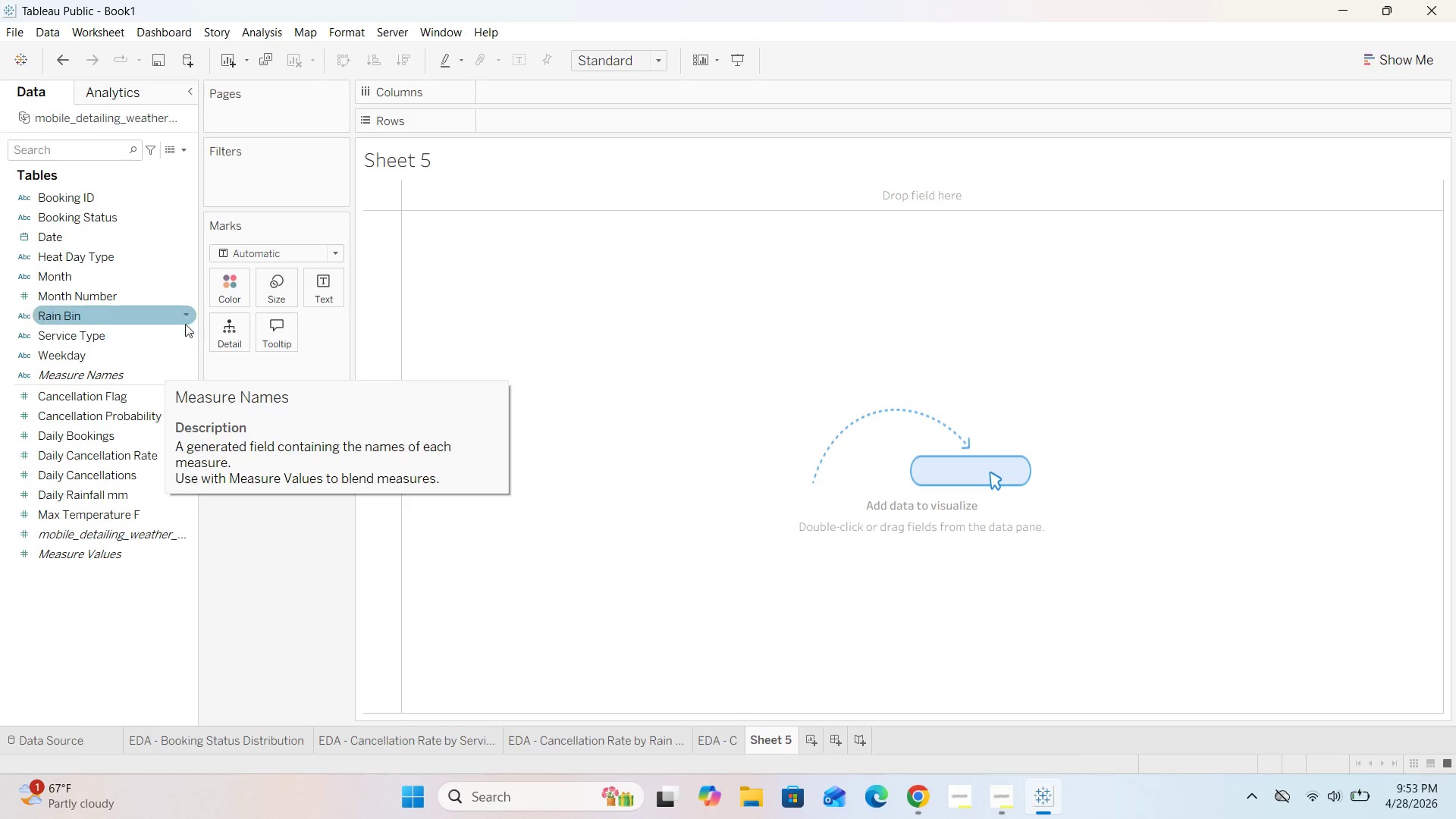 
left_click_drag(start_coordinate=[111, 299], to_coordinate=[557, 96])
 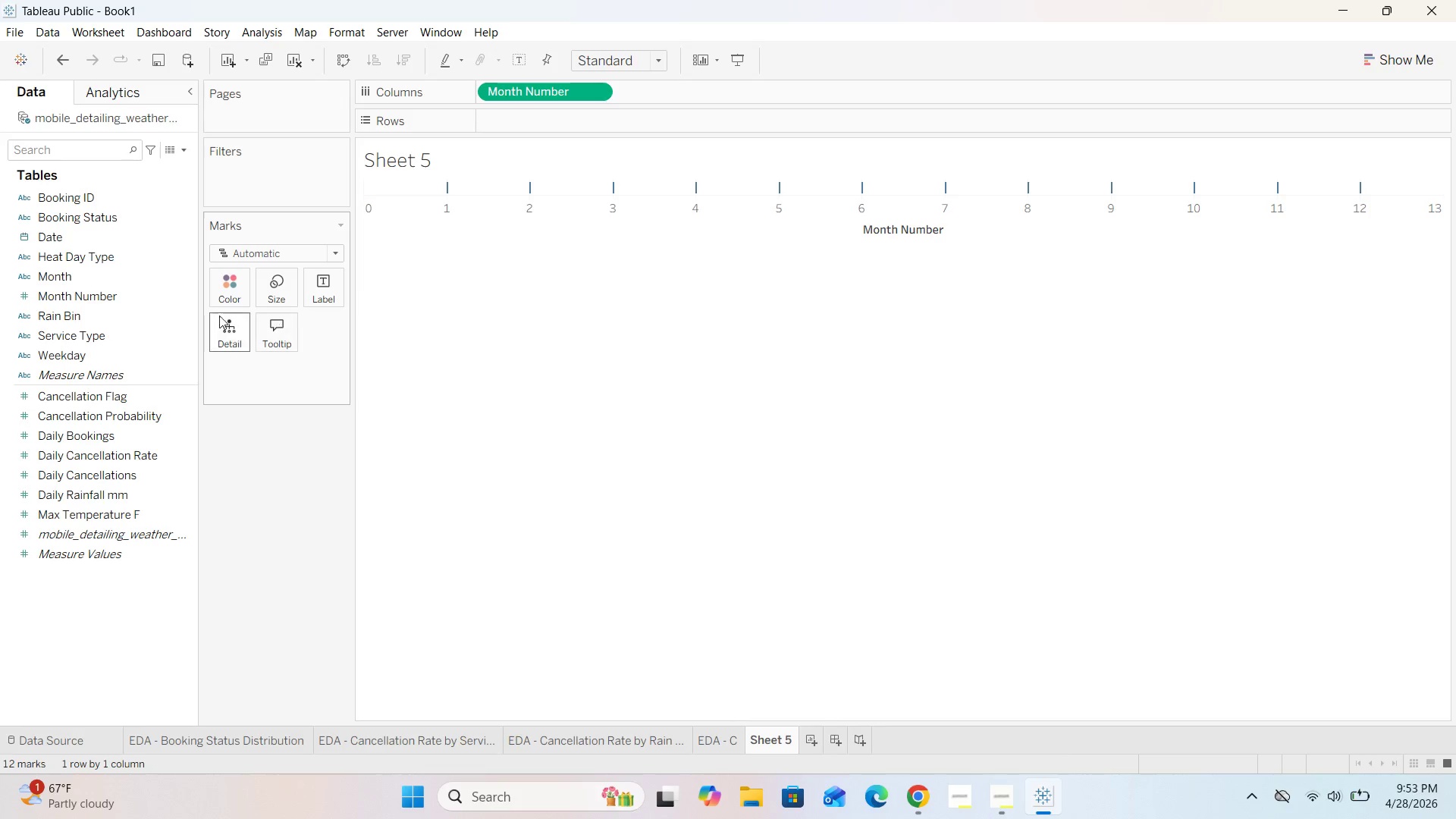 
wait(5.19)
 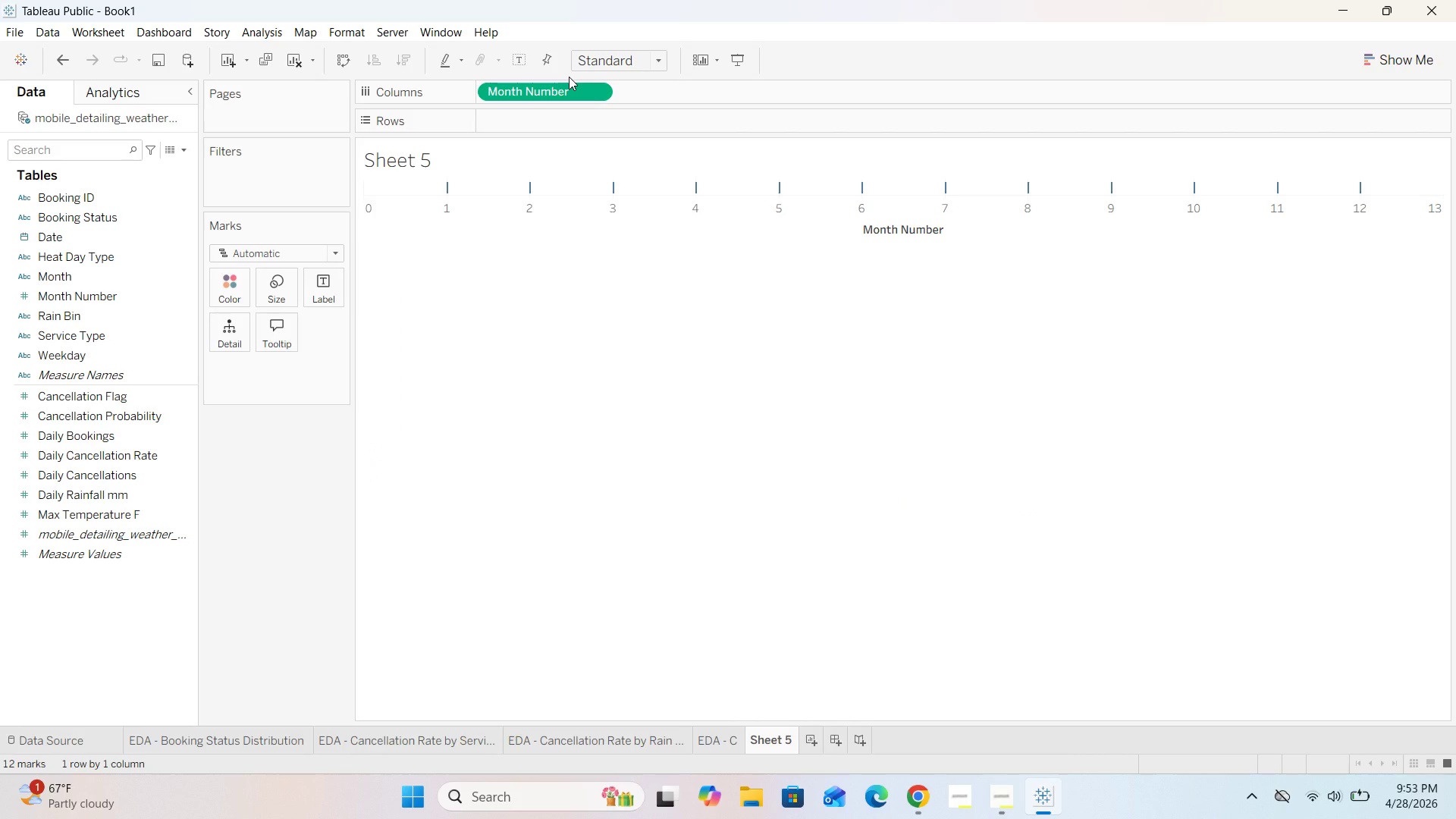 
left_click_drag(start_coordinate=[99, 198], to_coordinate=[546, 120])
 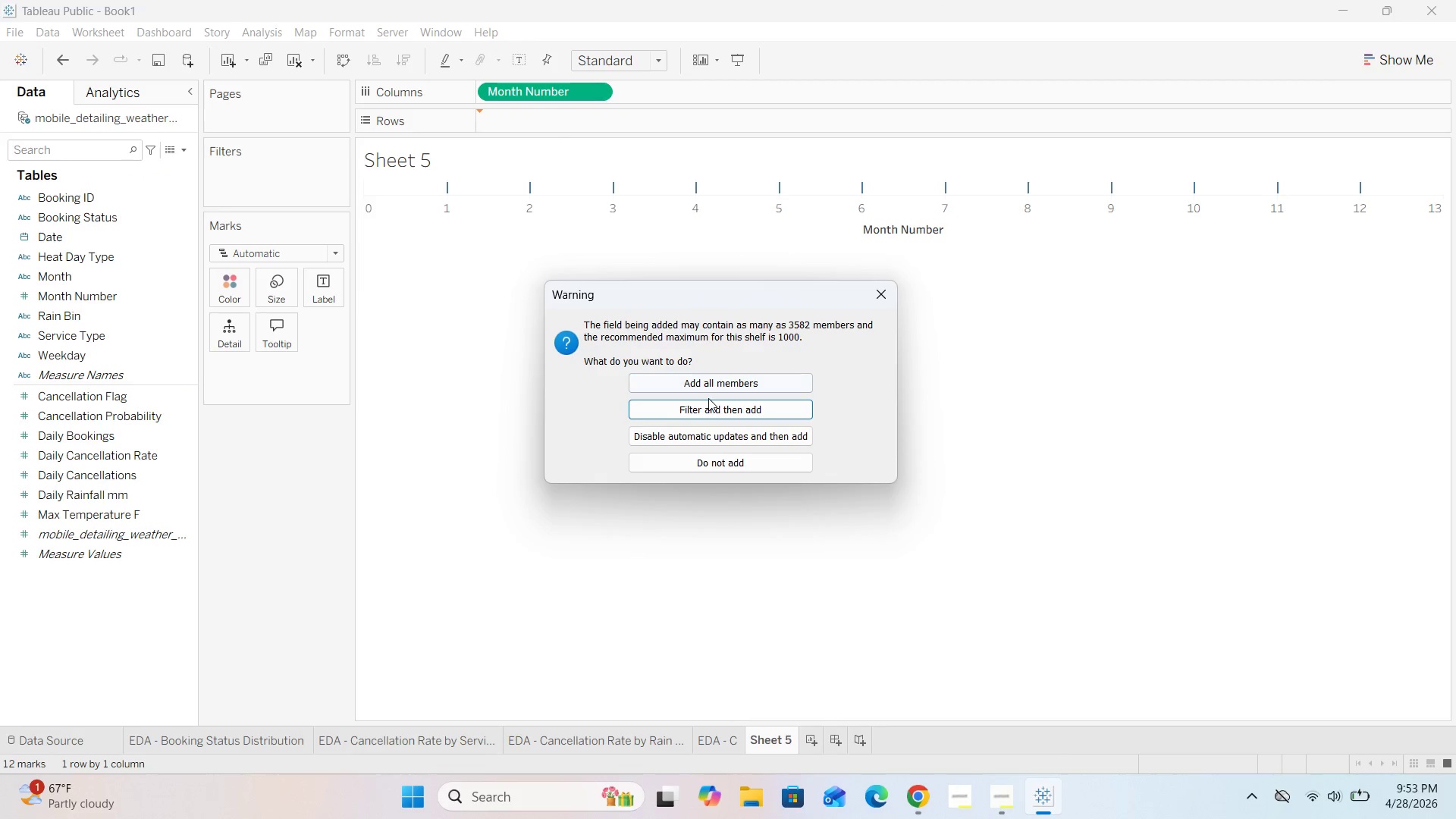 
left_click([711, 385])
 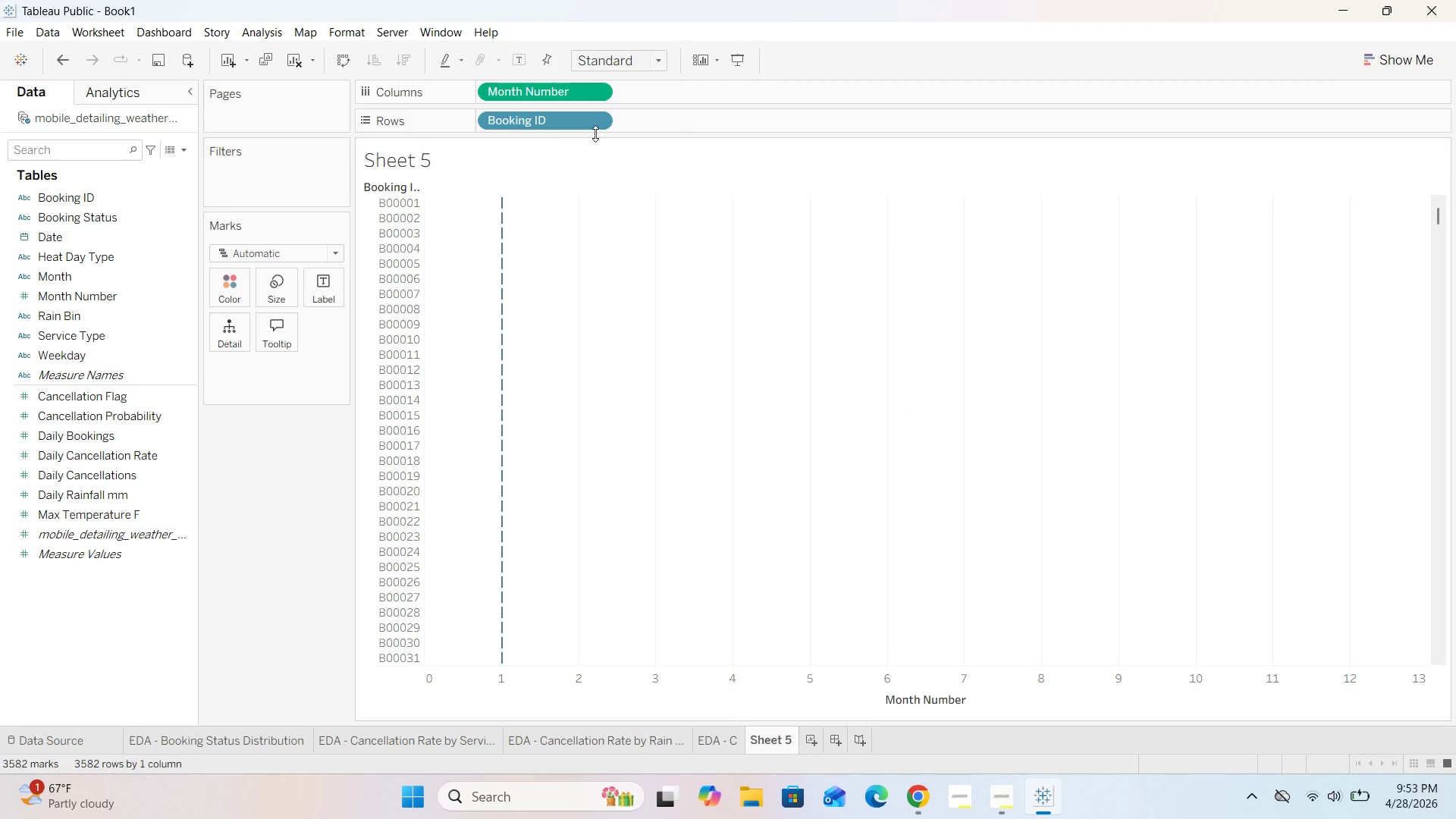 
left_click([600, 124])
 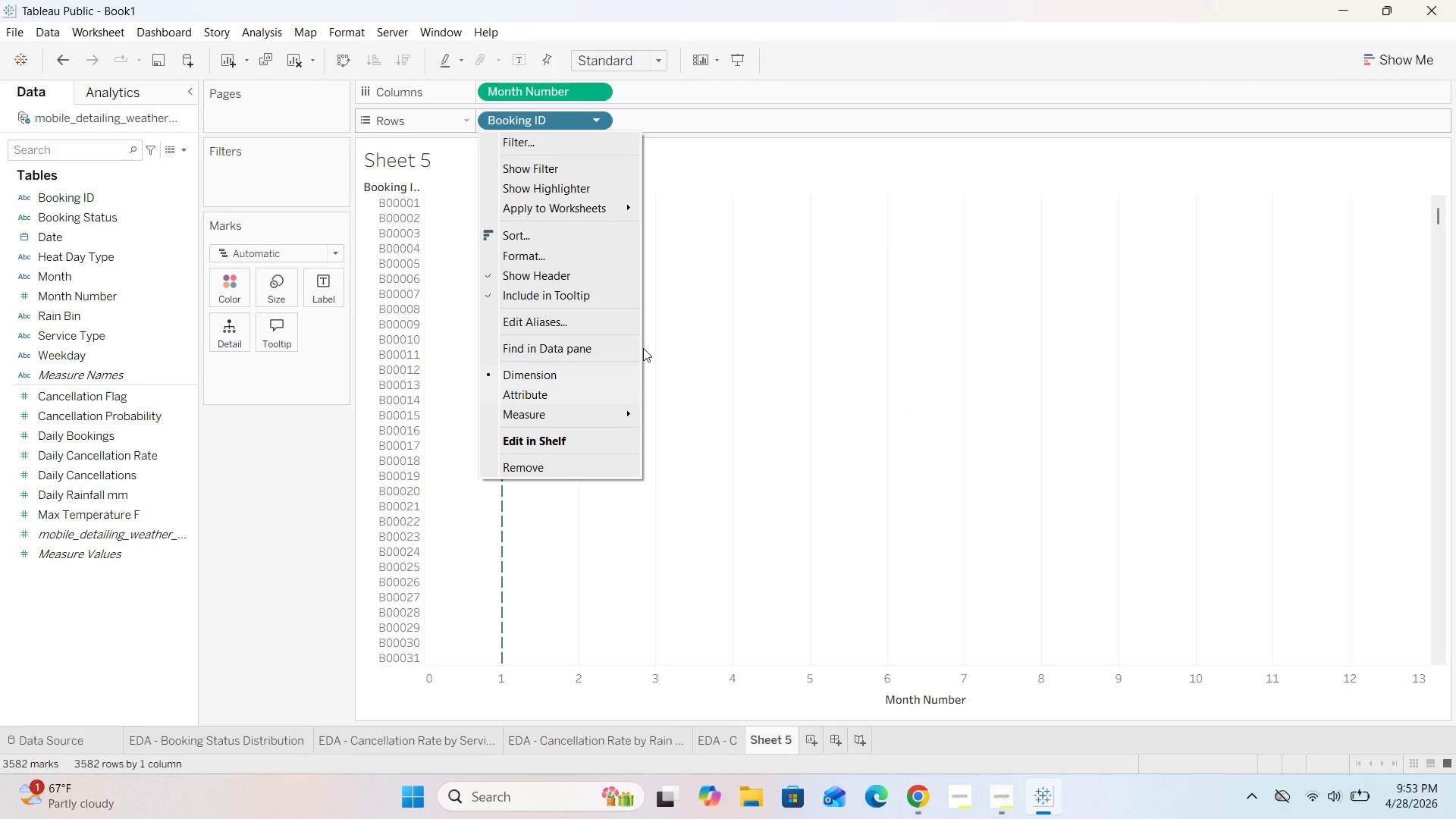 
mouse_move([629, 427])
 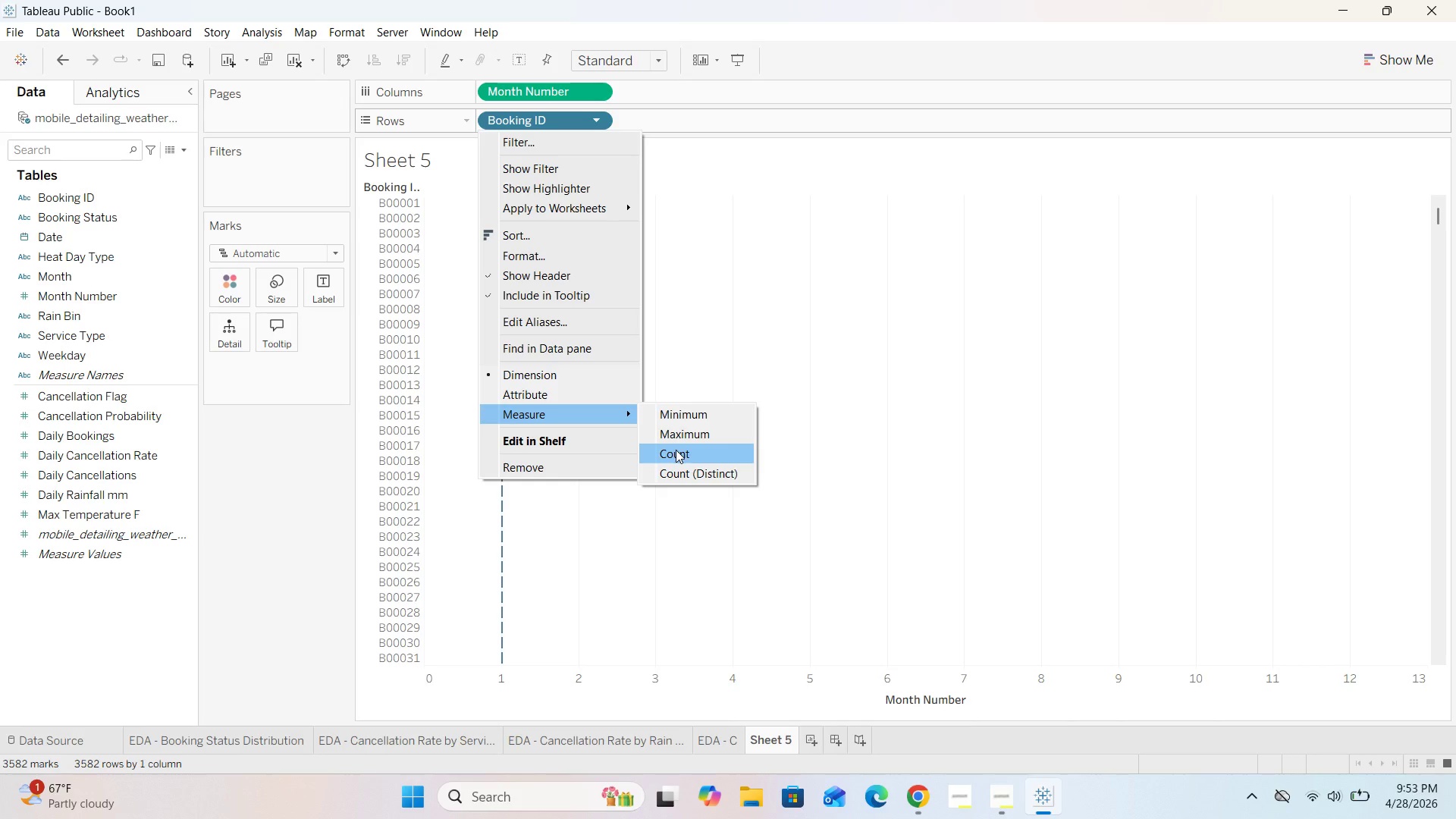 
left_click([676, 450])
 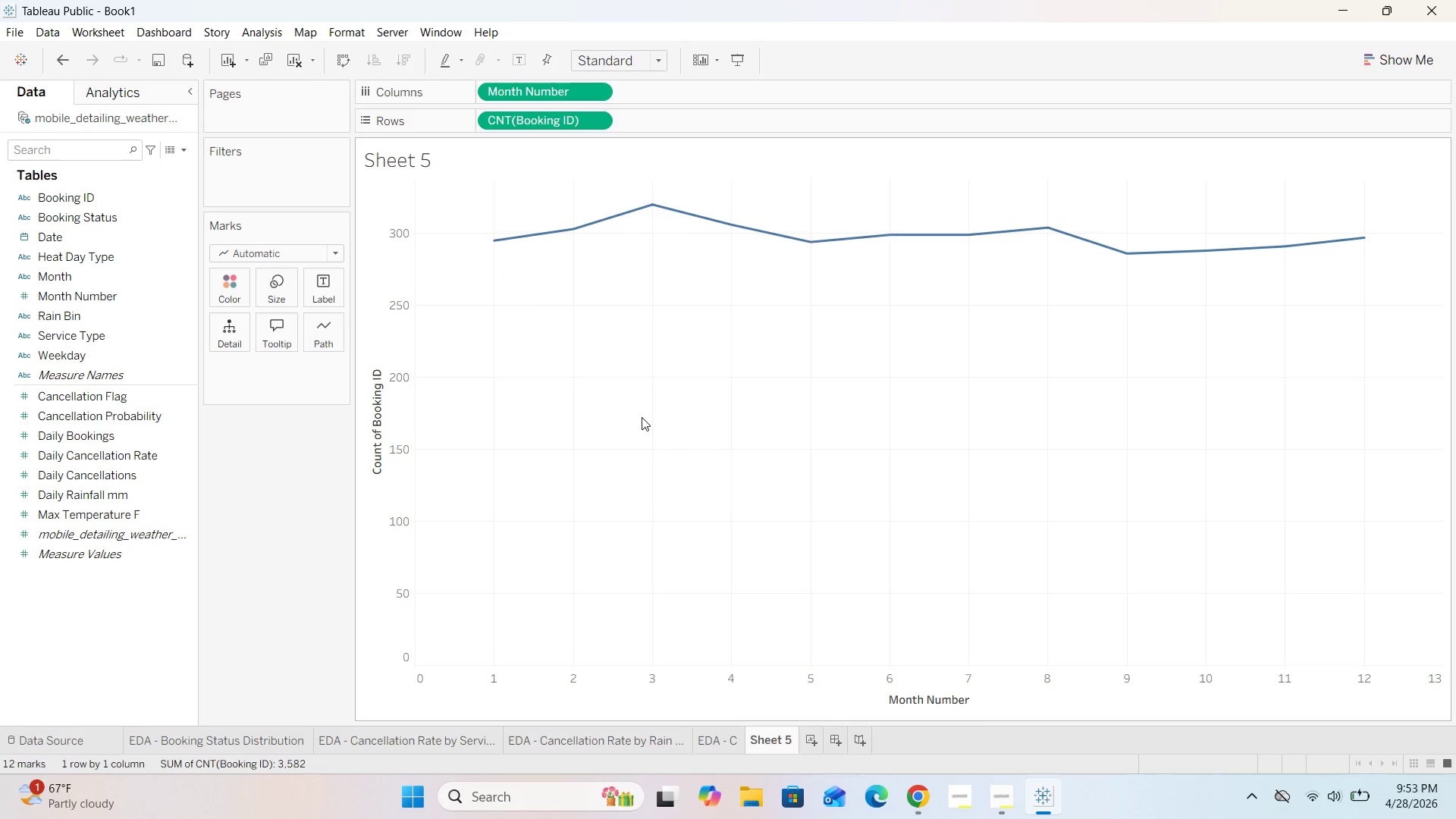 
mouse_move([523, 240])
 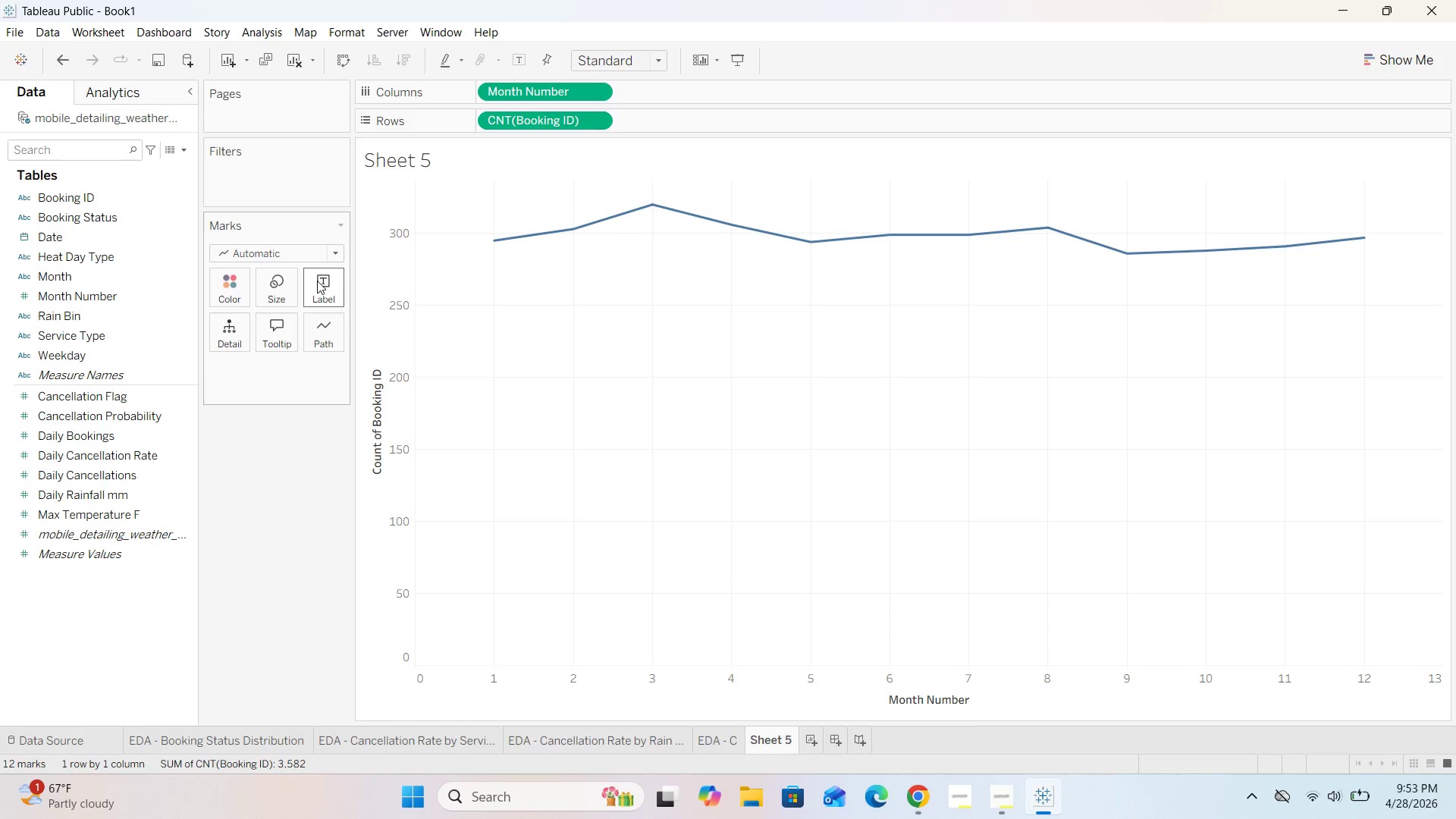 
wait(33.44)
 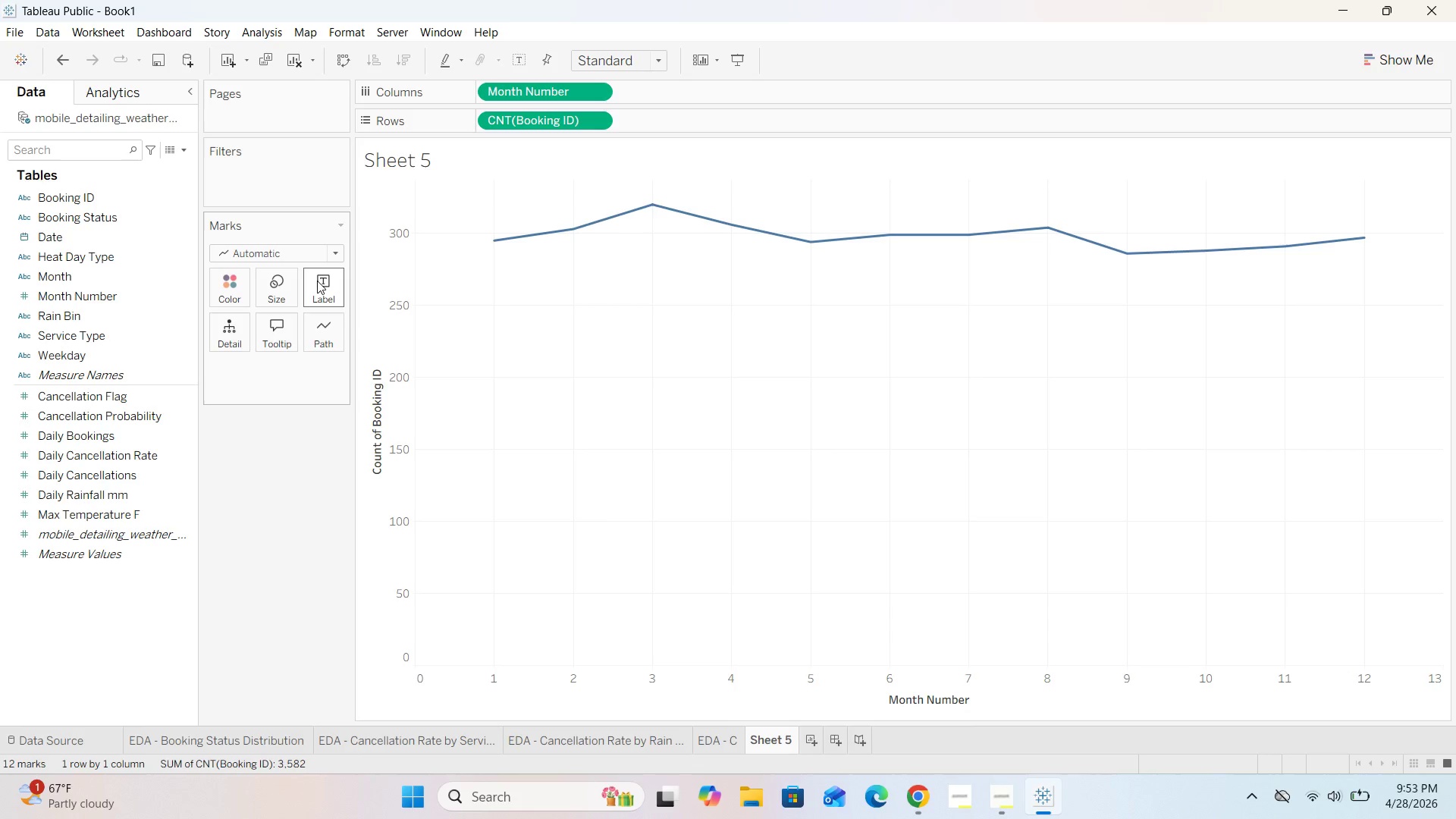 
left_click([62, 733])
 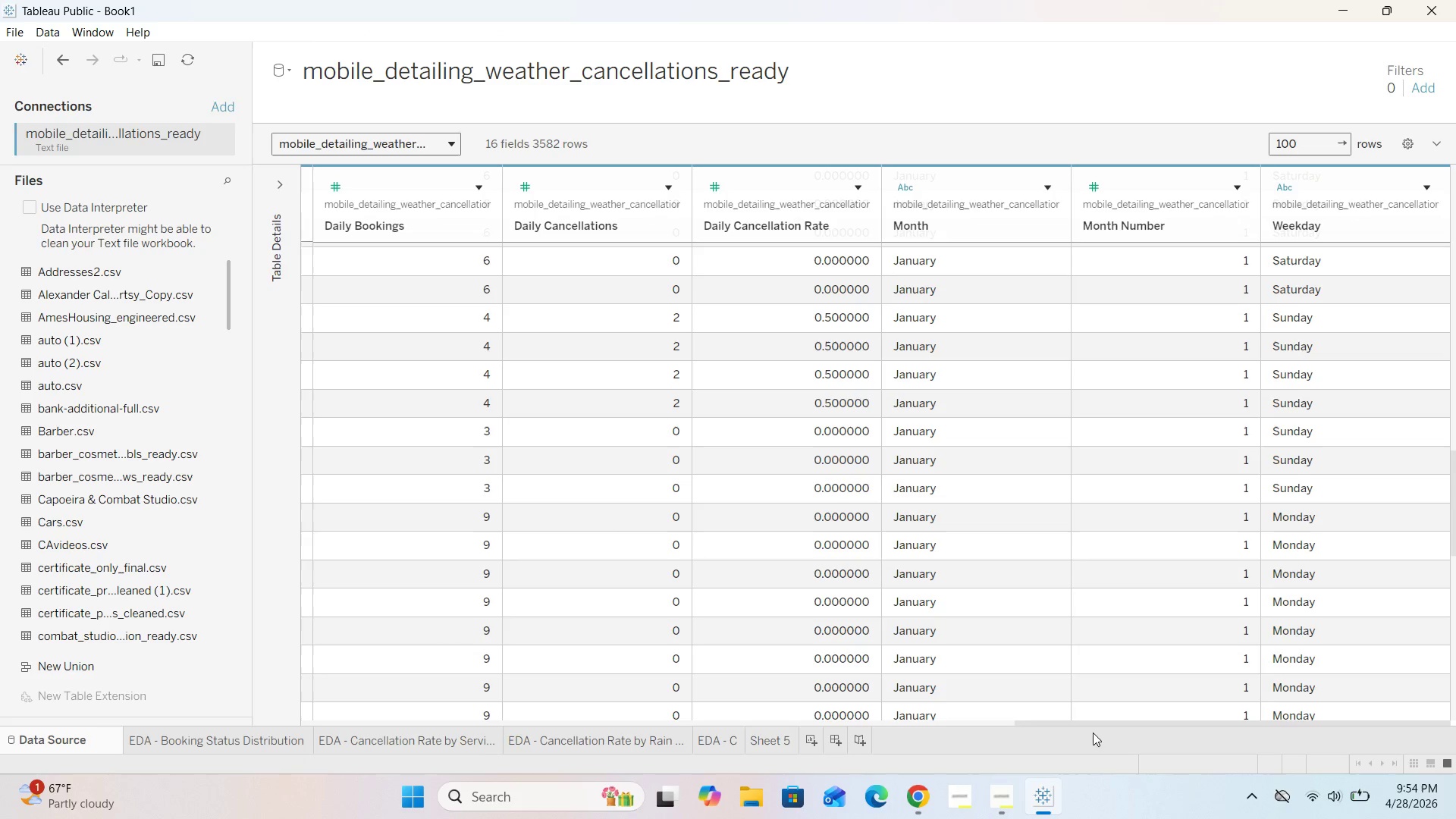 
left_click_drag(start_coordinate=[1065, 719], to_coordinate=[1057, 722])
 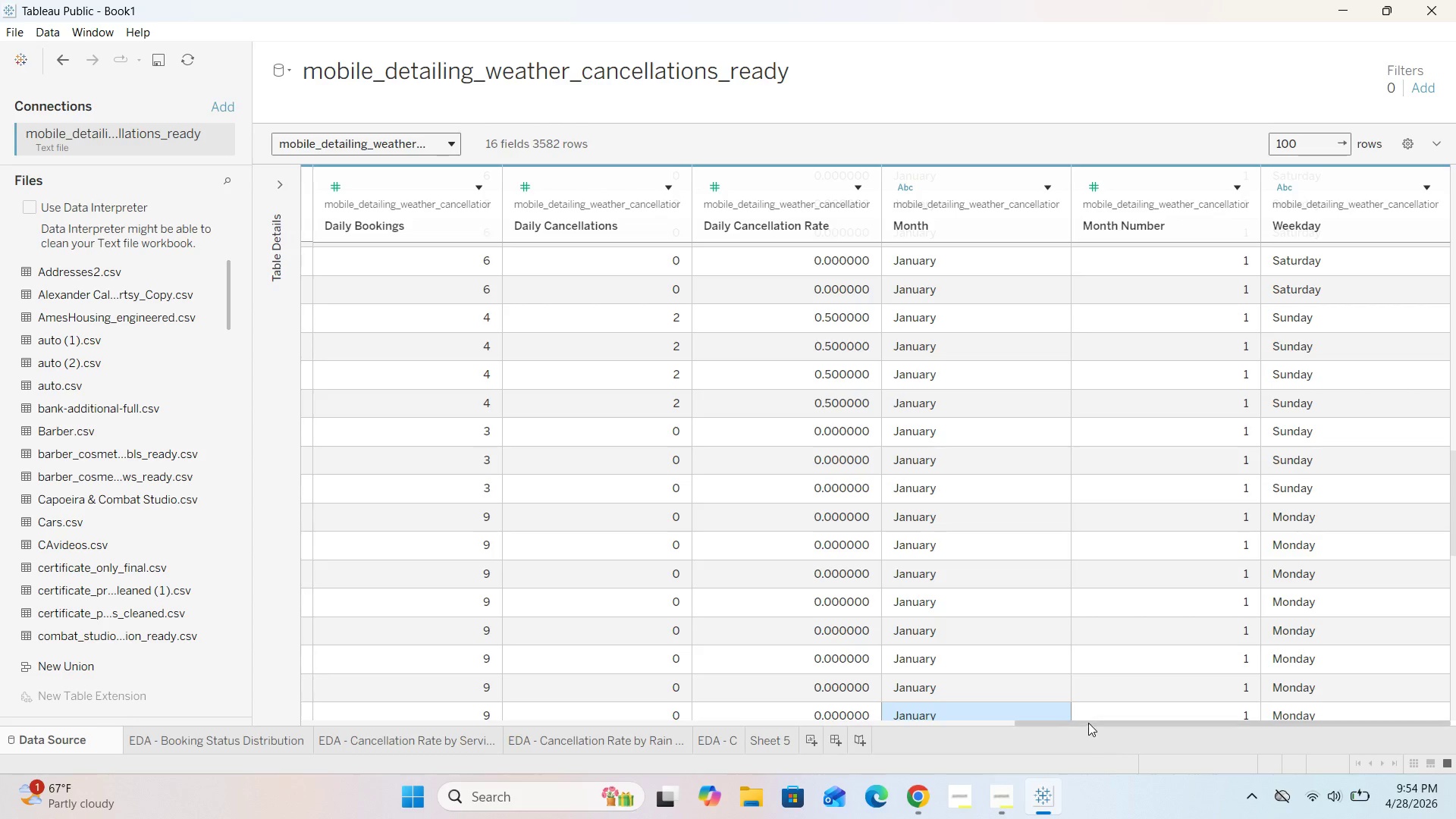 
left_click_drag(start_coordinate=[1088, 723], to_coordinate=[460, 790])
 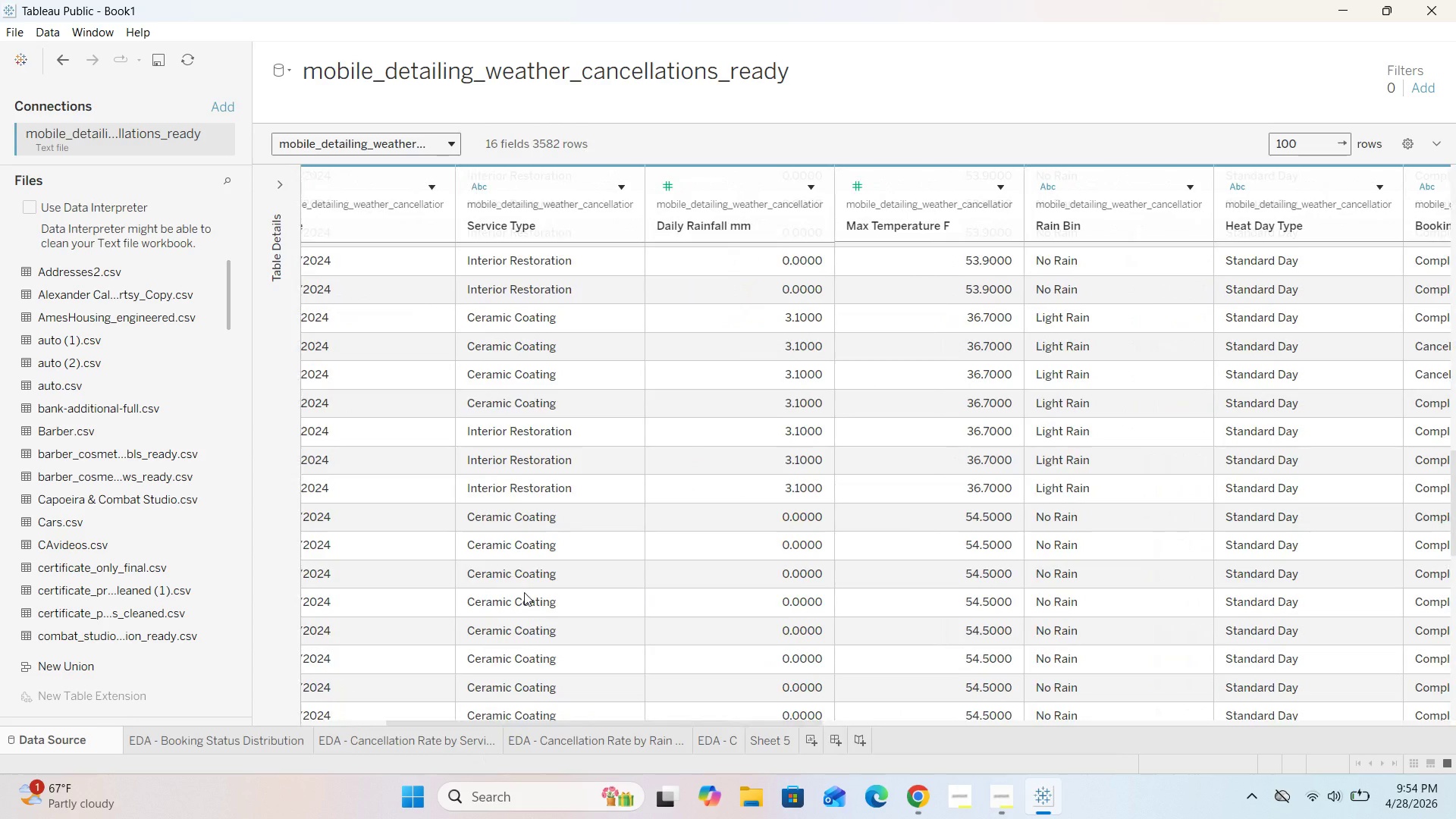 
scroll: coordinate [524, 592], scroll_direction: down, amount: 4.0
 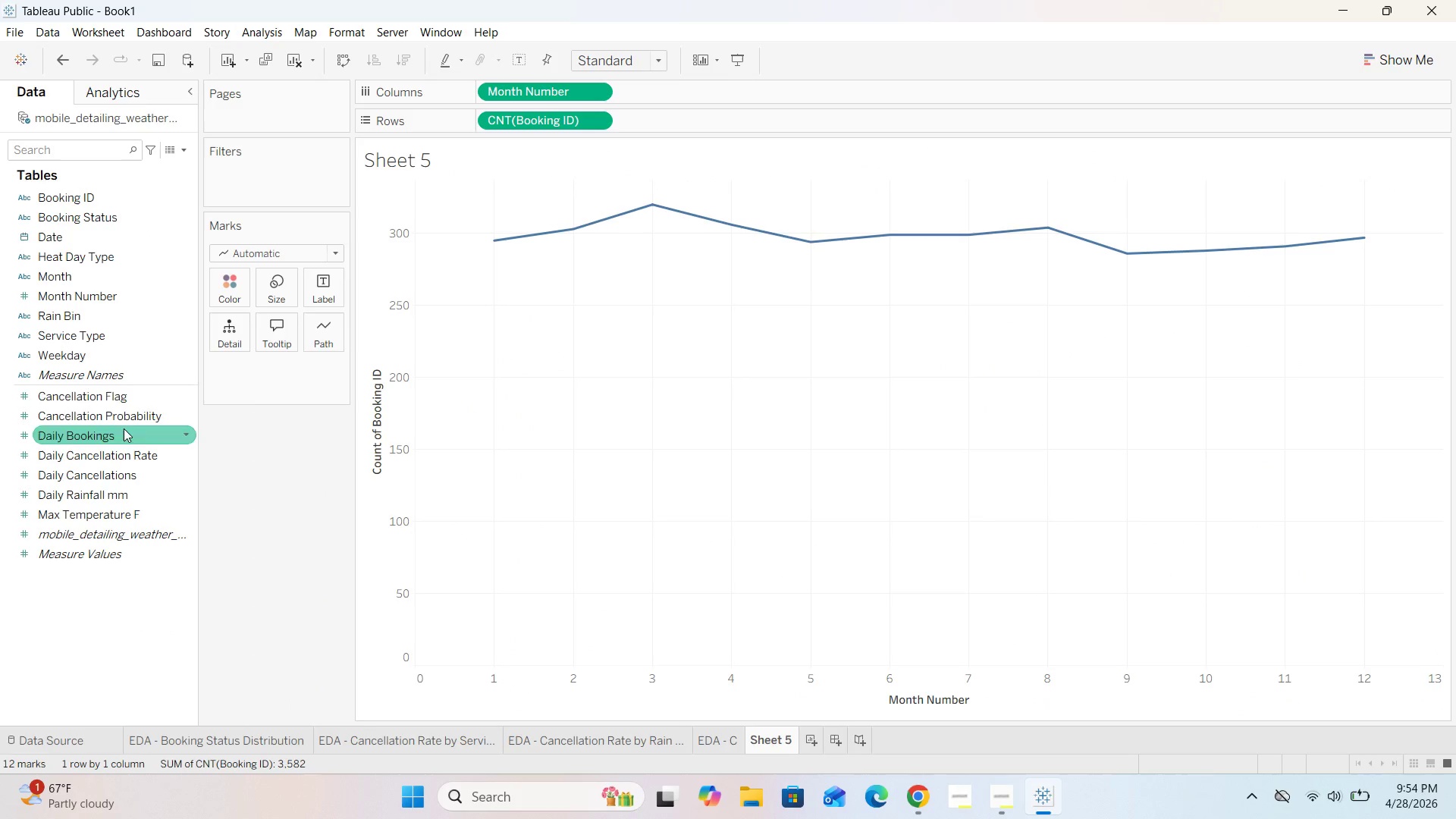 
left_click_drag(start_coordinate=[95, 338], to_coordinate=[233, 291])
 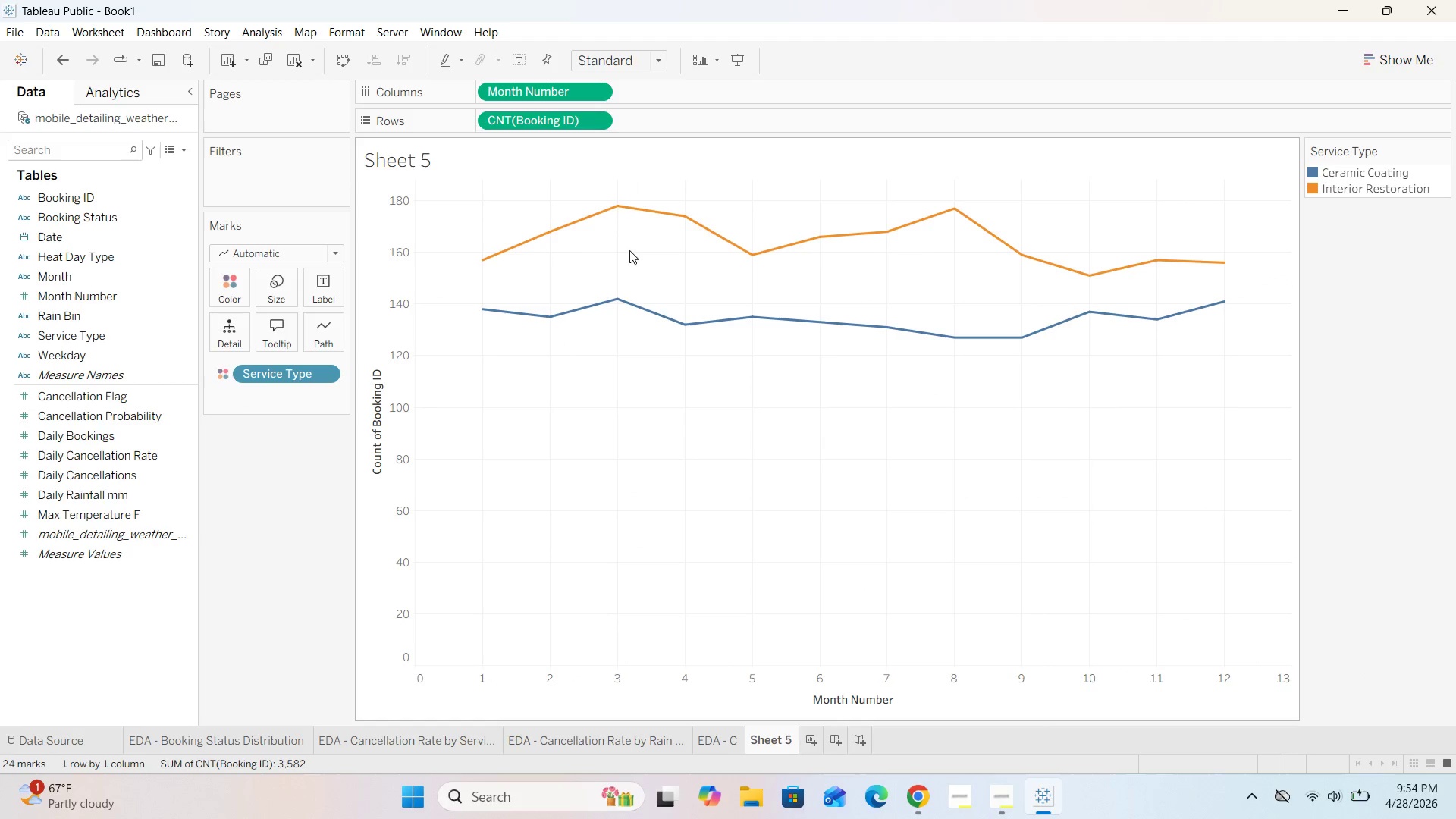 
left_click([336, 253])
 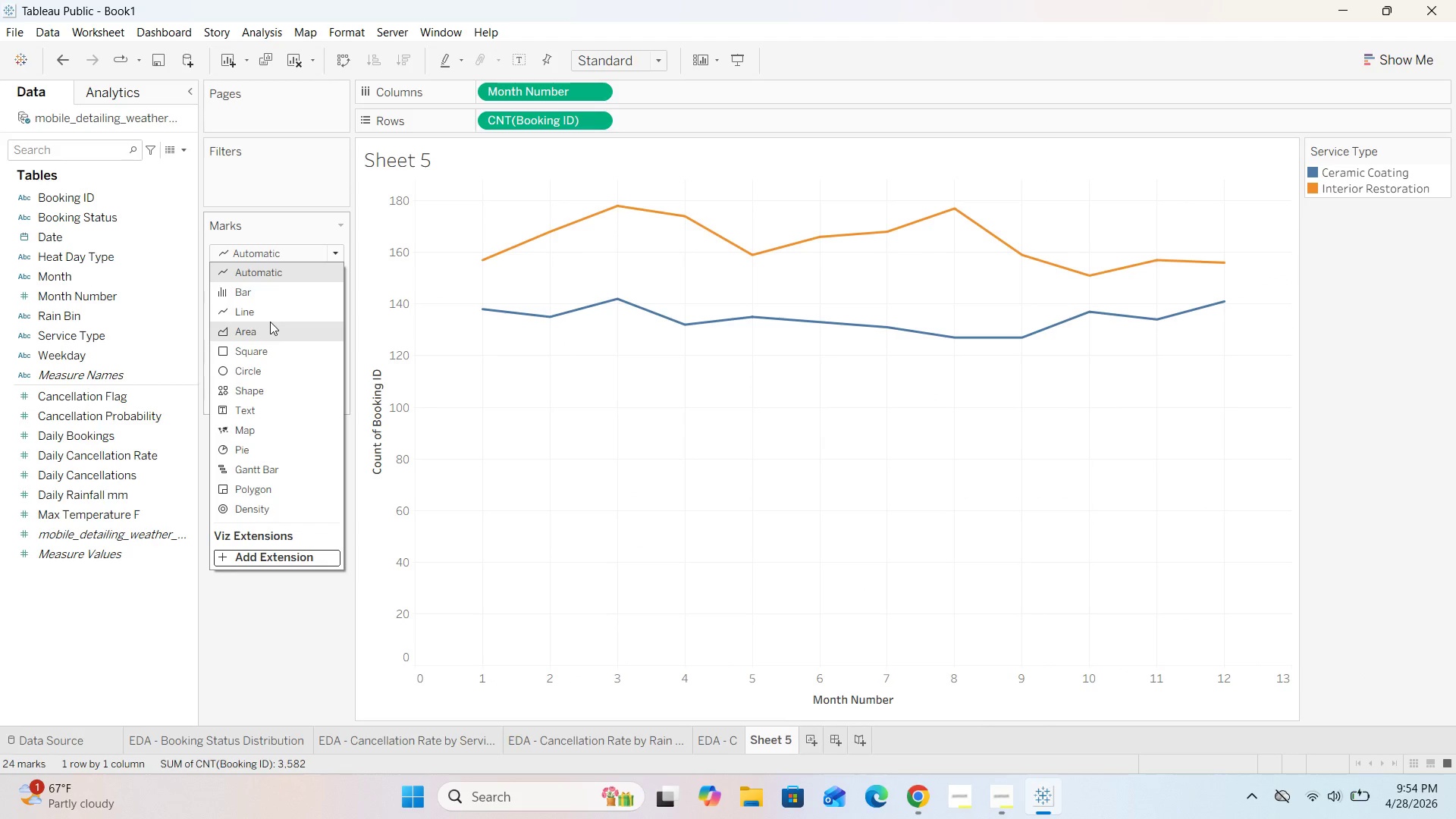 
left_click([268, 311])
 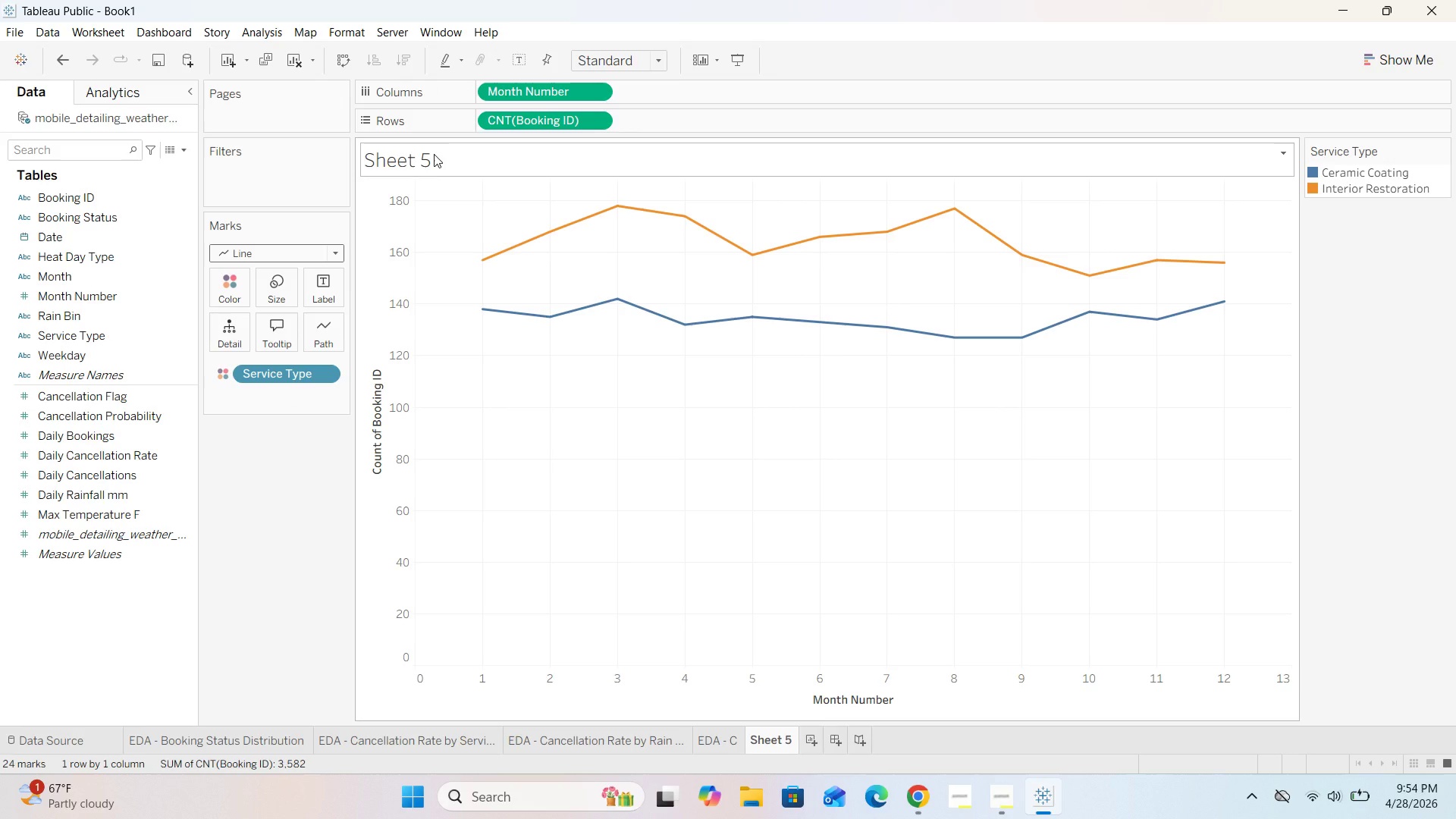 
wait(6.17)
 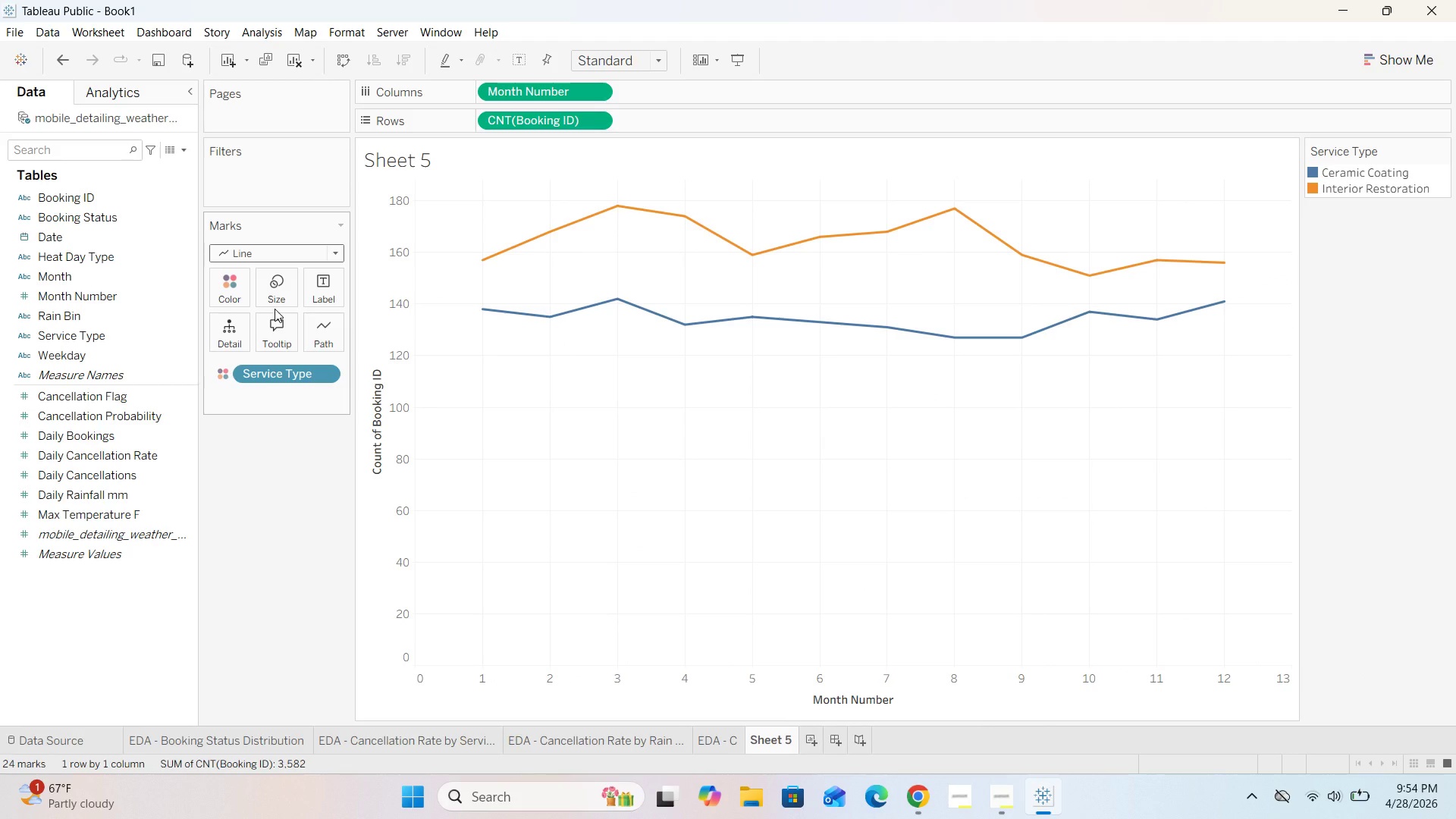 
double_click([458, 165])
 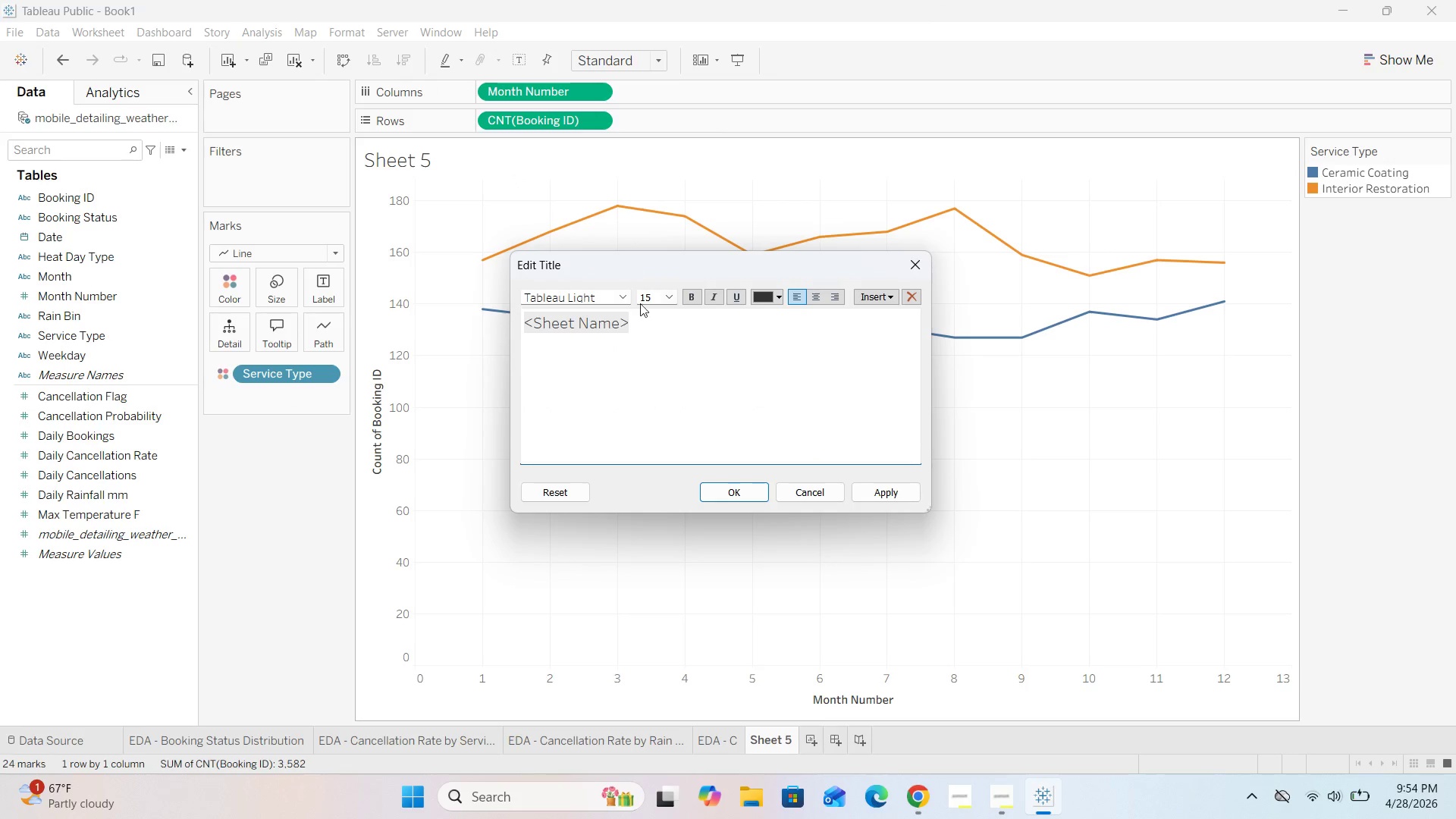 
left_click([646, 324])
 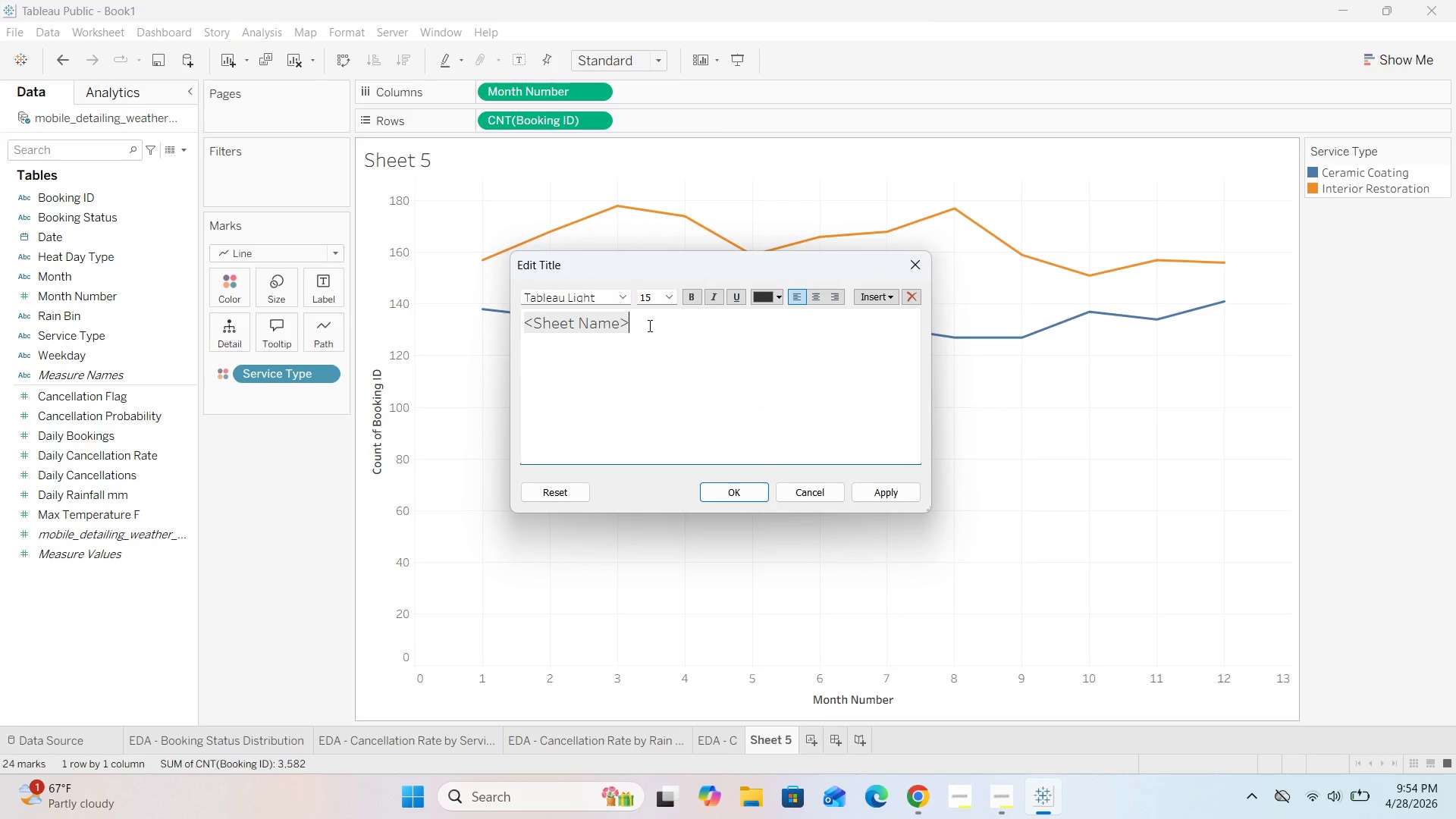 
key(Backspace)
key(Backspace)
type(EDA - Monthly Bok)
key(Backspace)
type(oking Volue)
 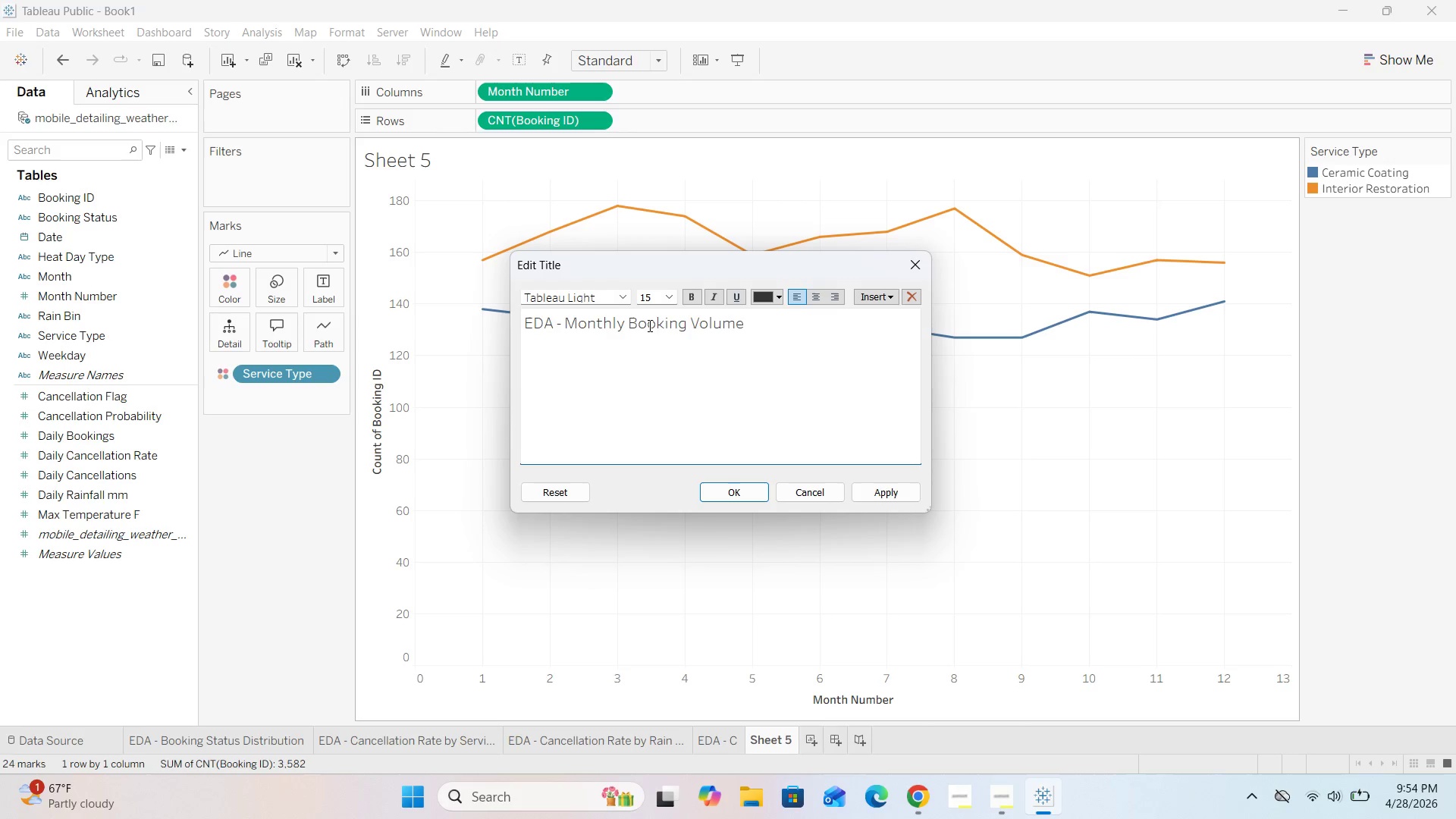 
hold_key(key=M, duration=0.31)
 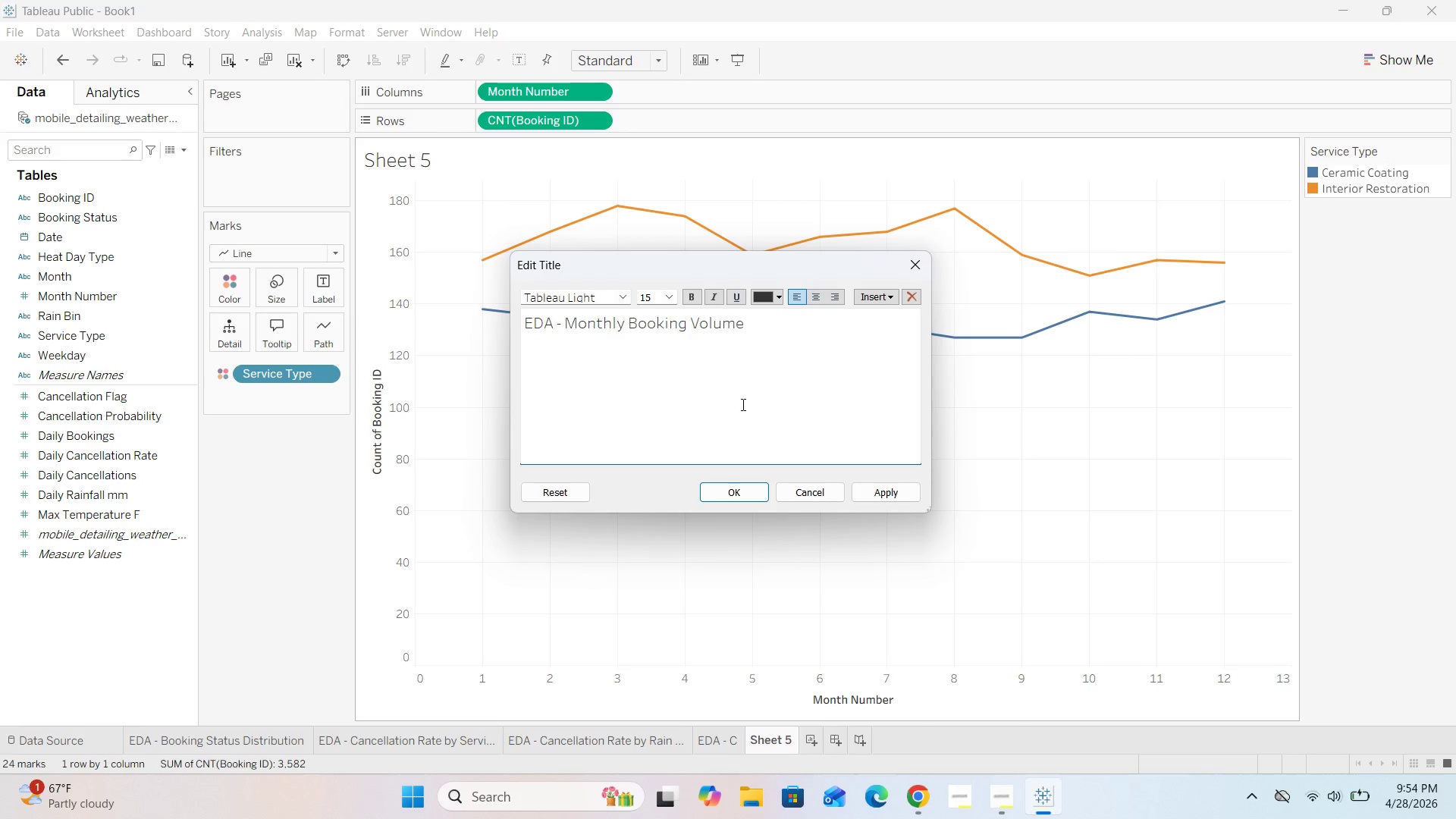 
left_click([730, 499])
 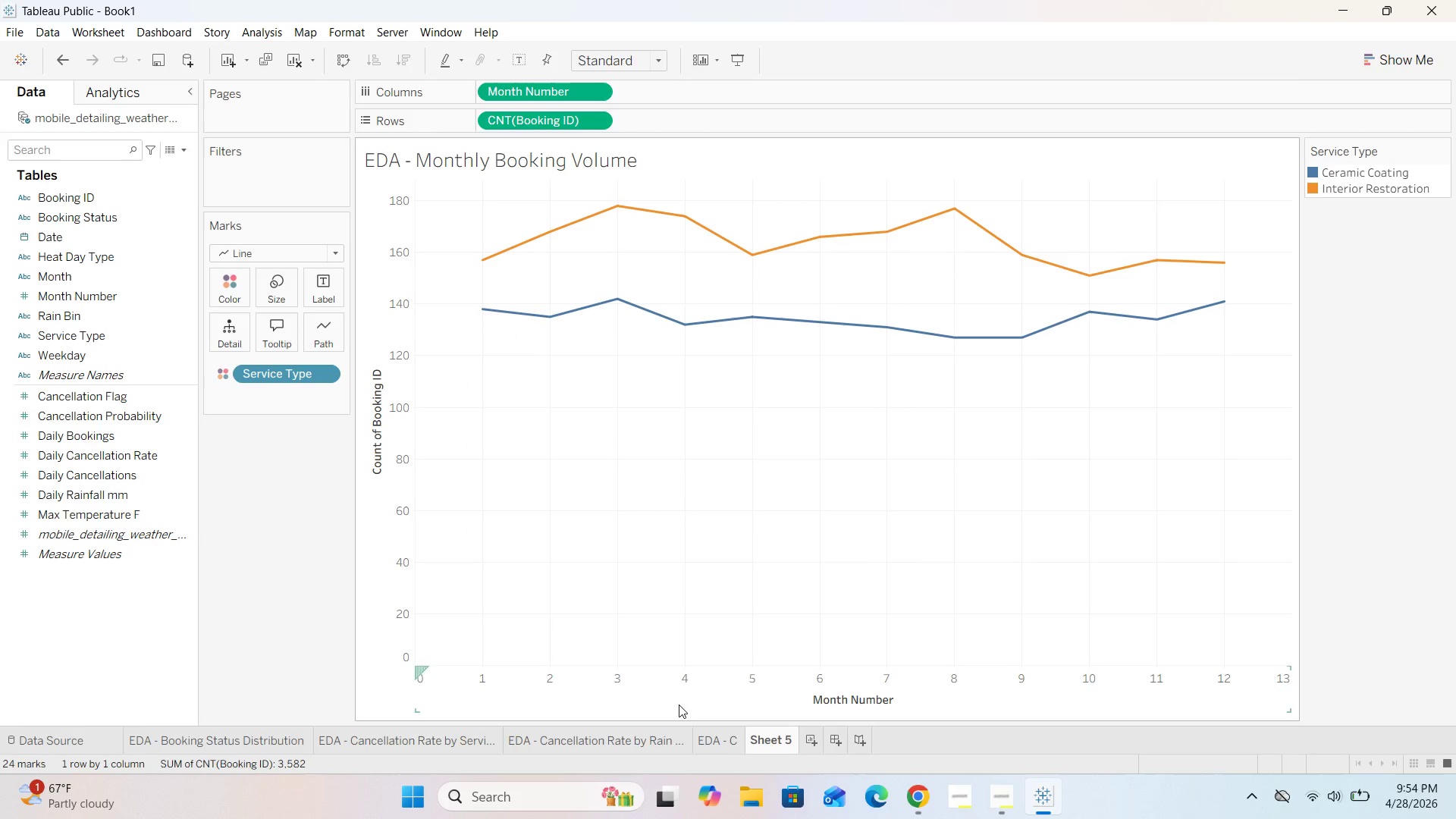 
left_click([653, 740])
 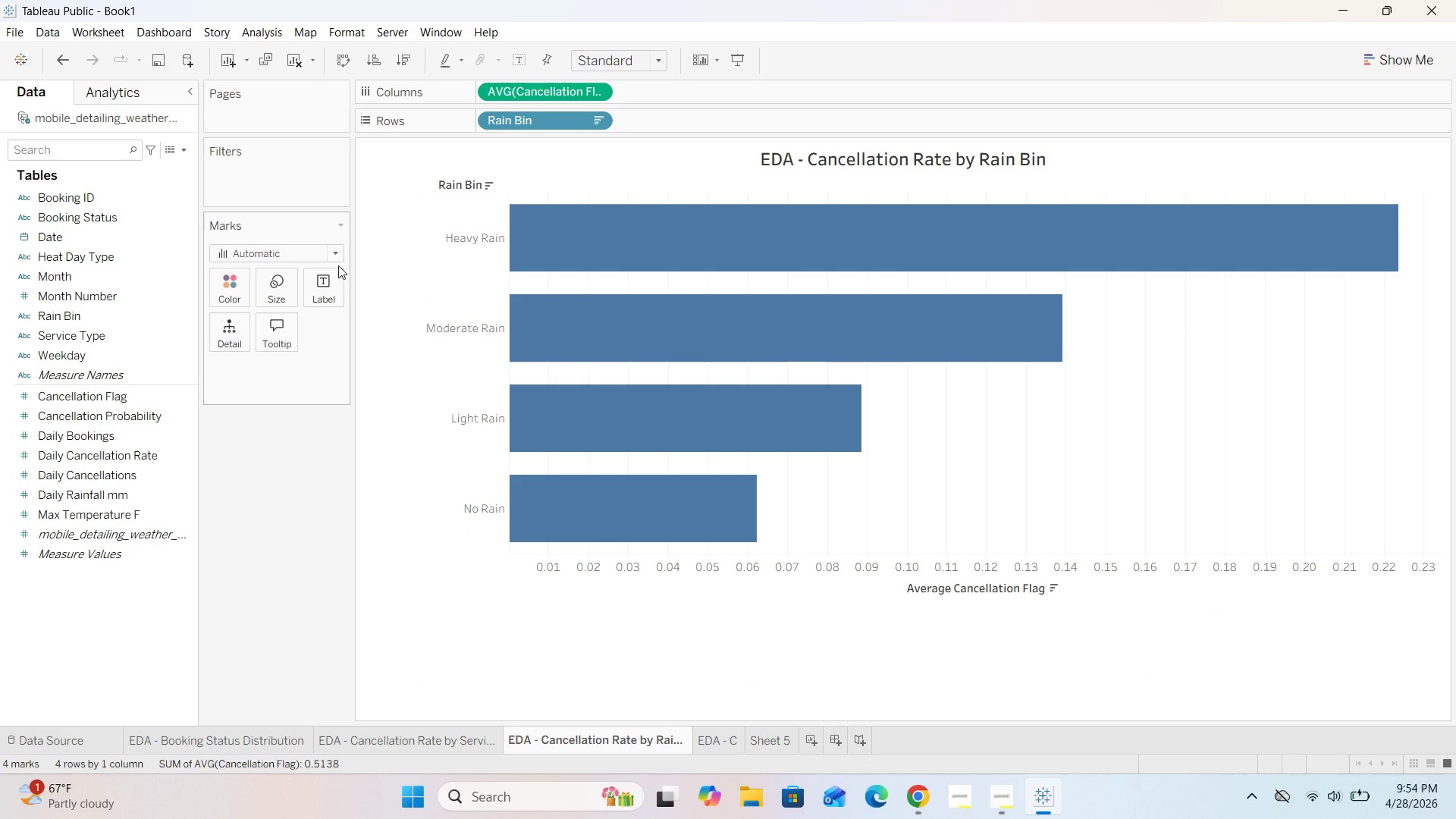 
left_click([337, 256])
 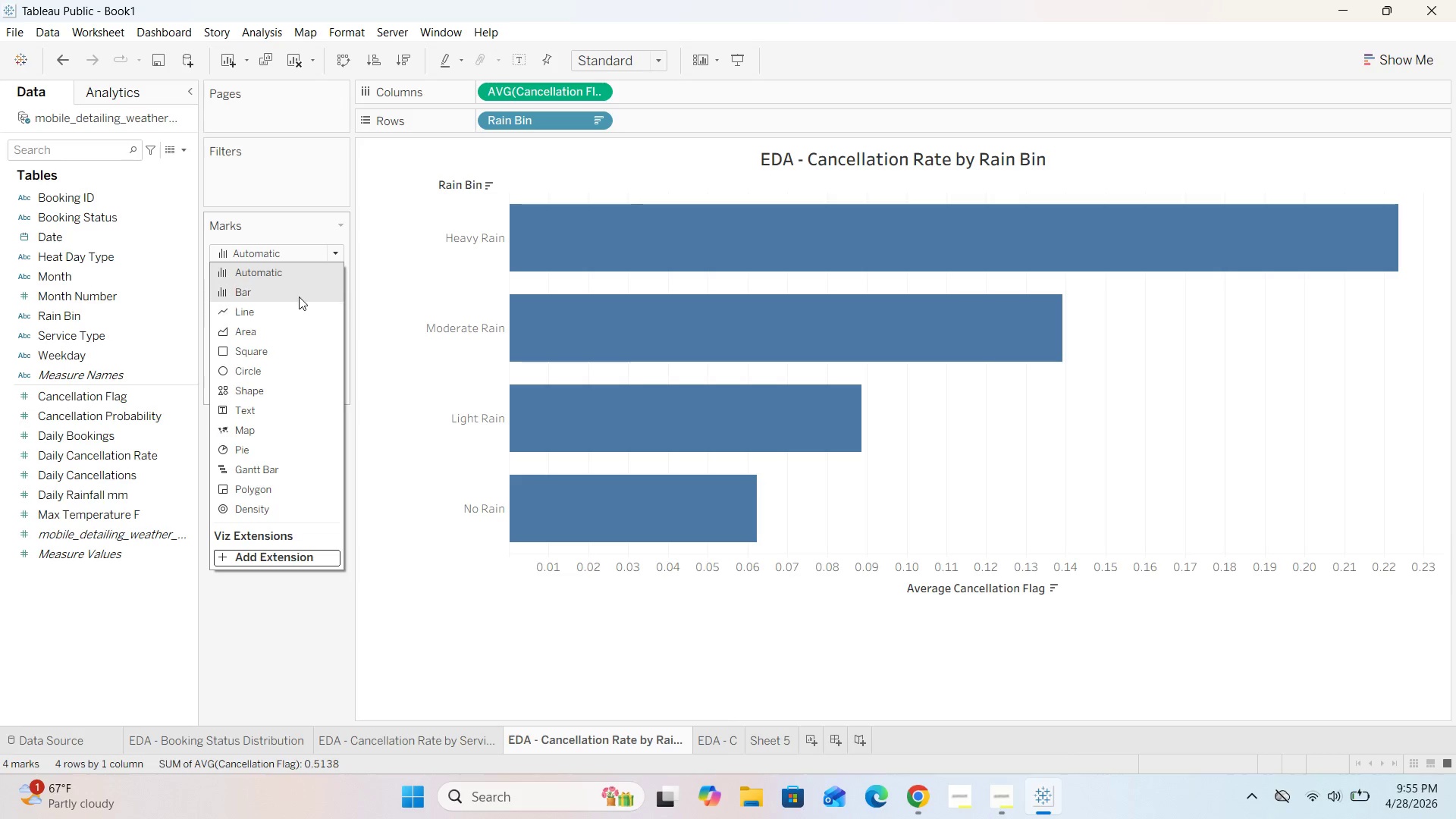 
left_click([298, 294])
 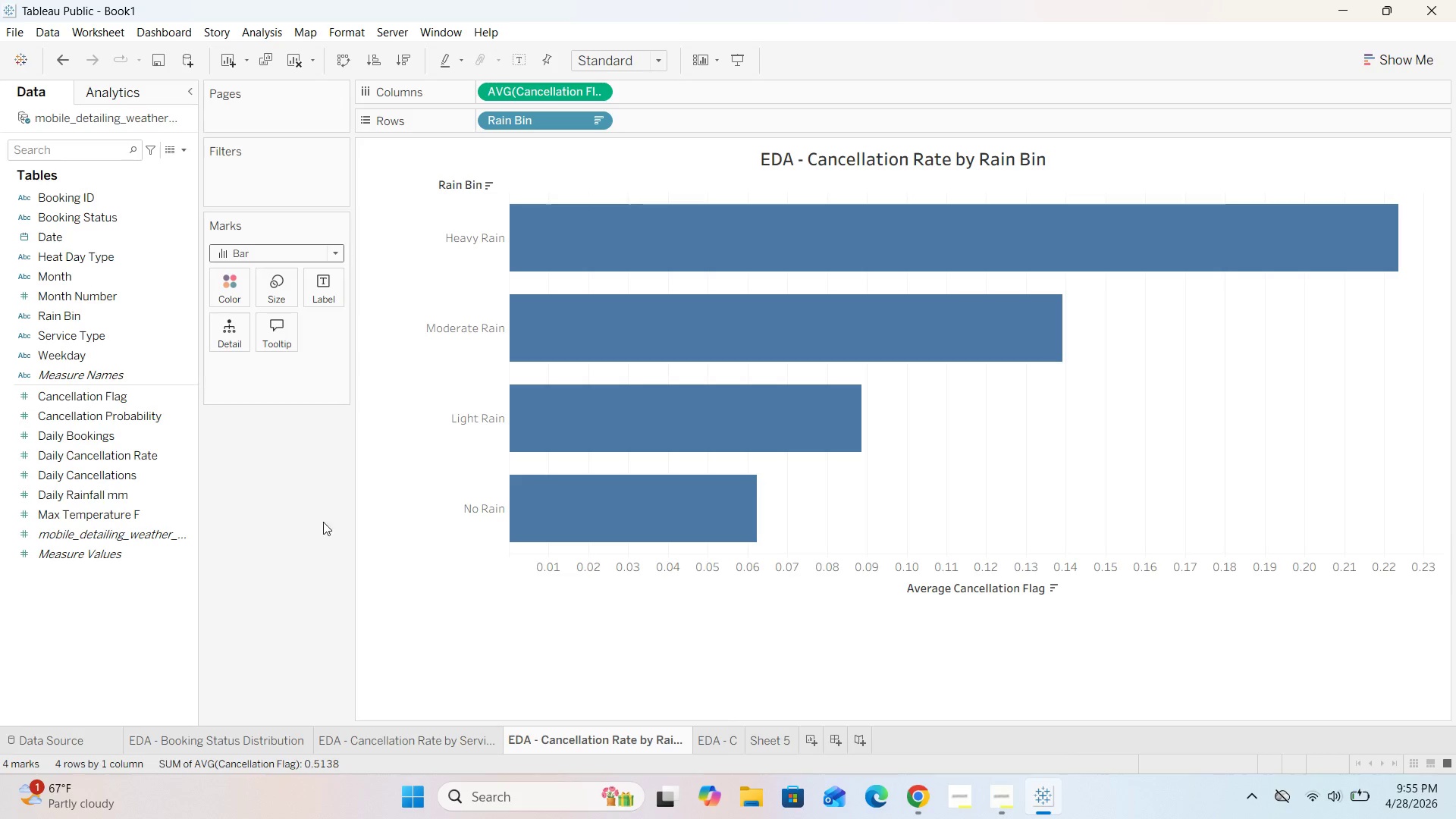 
left_click_drag(start_coordinate=[333, 680], to_coordinate=[337, 702])
 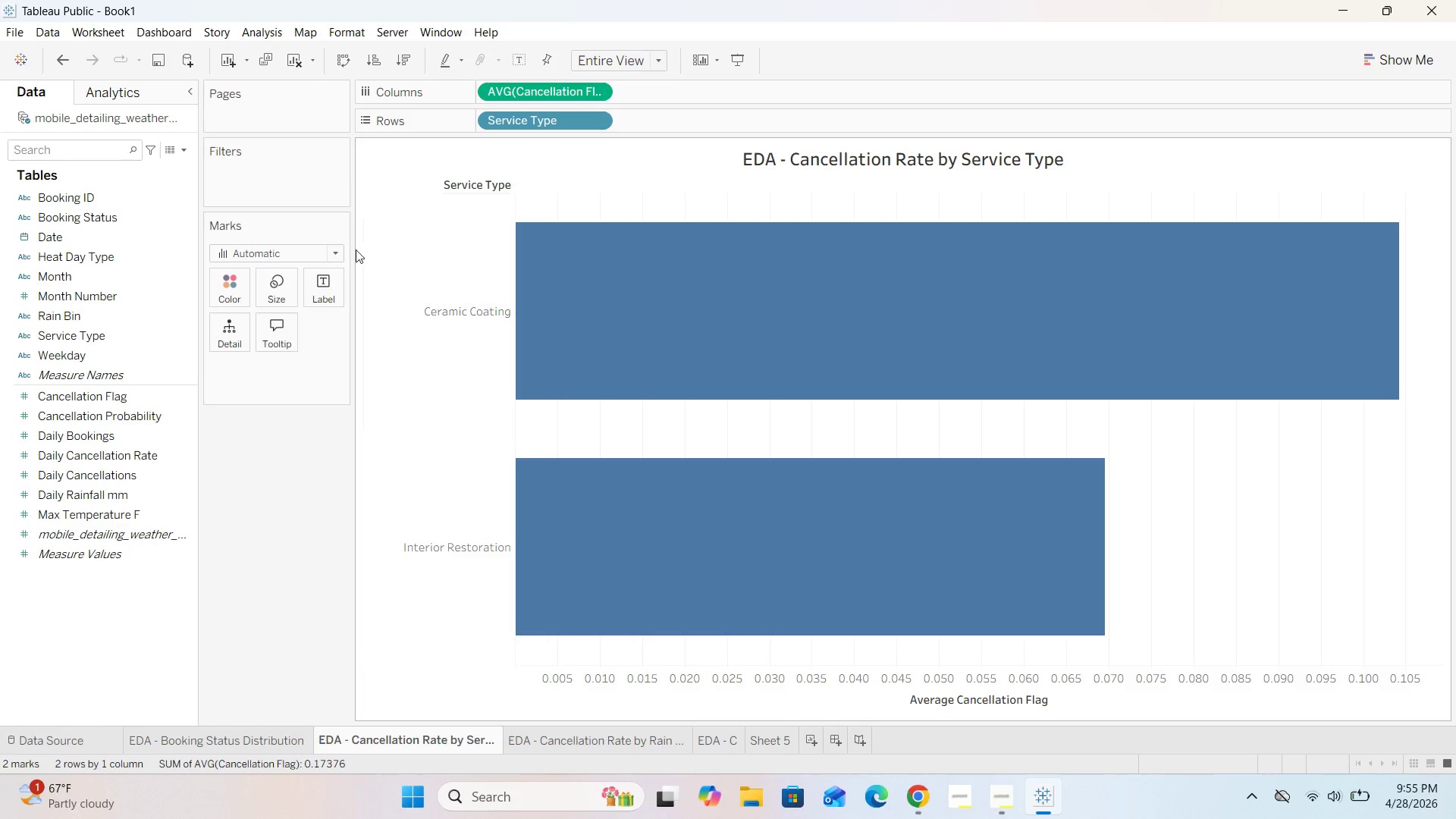 
left_click([340, 253])
 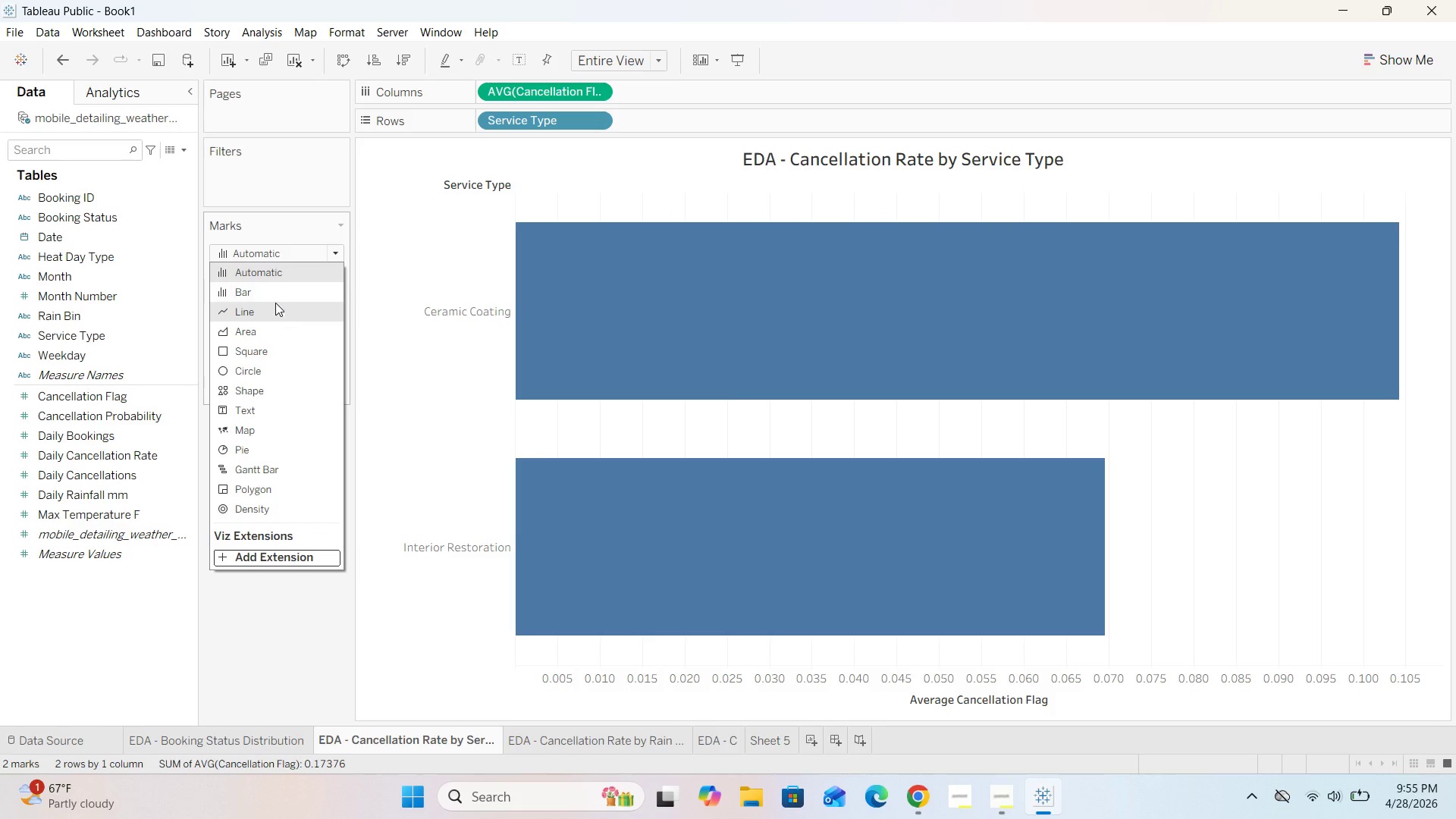 
left_click([273, 297])
 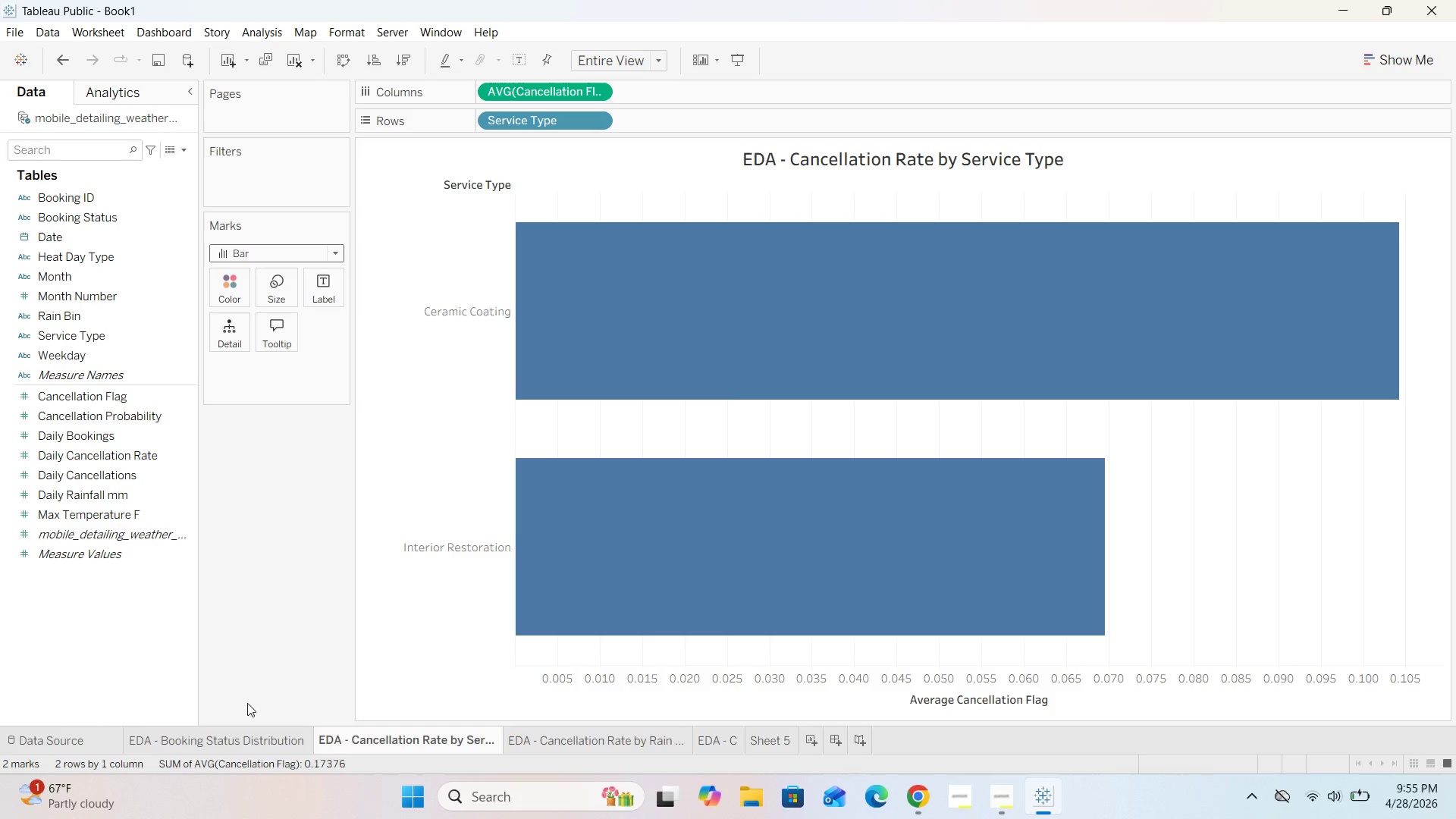 
left_click([263, 745])
 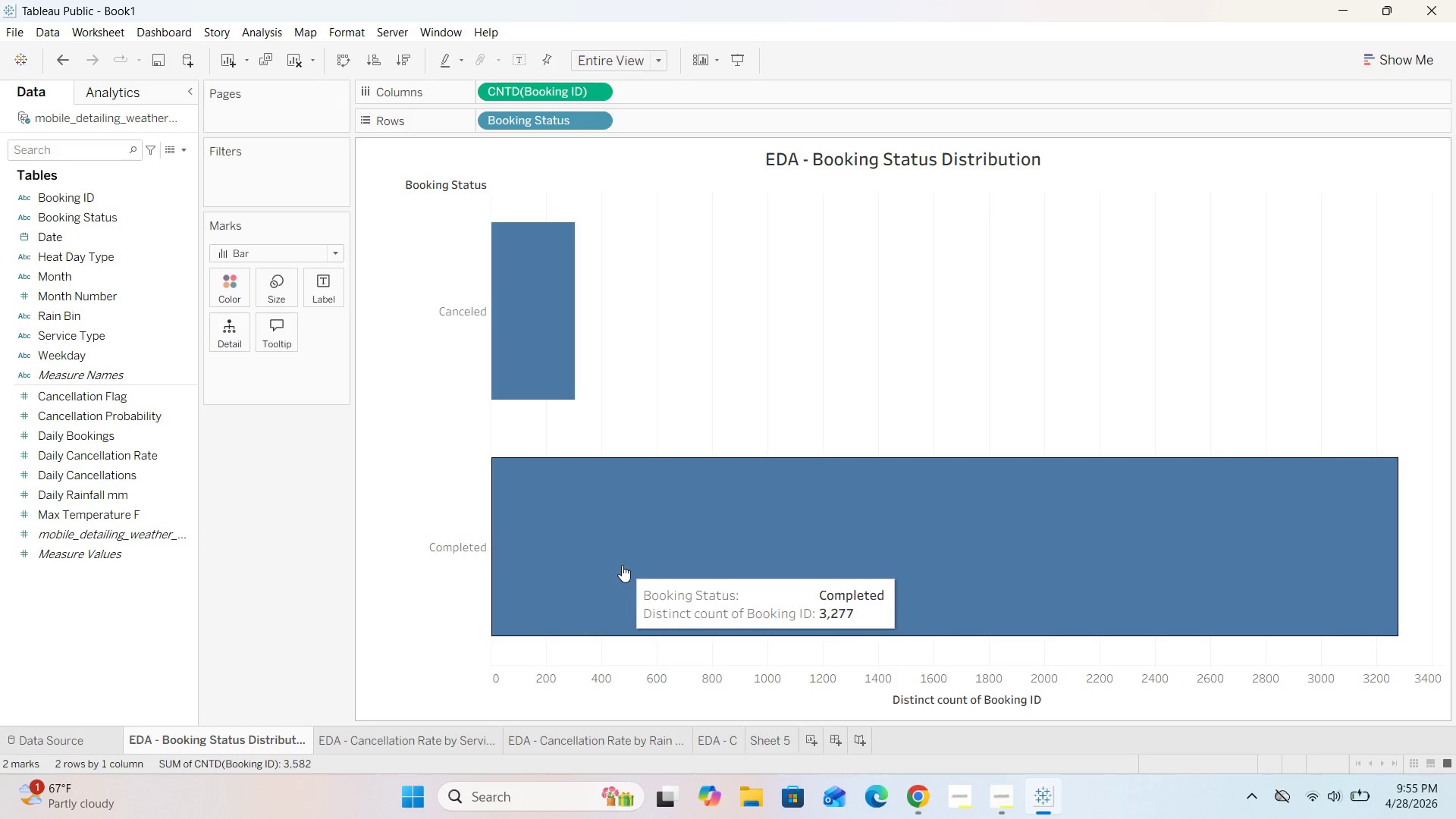 
left_click([779, 740])
 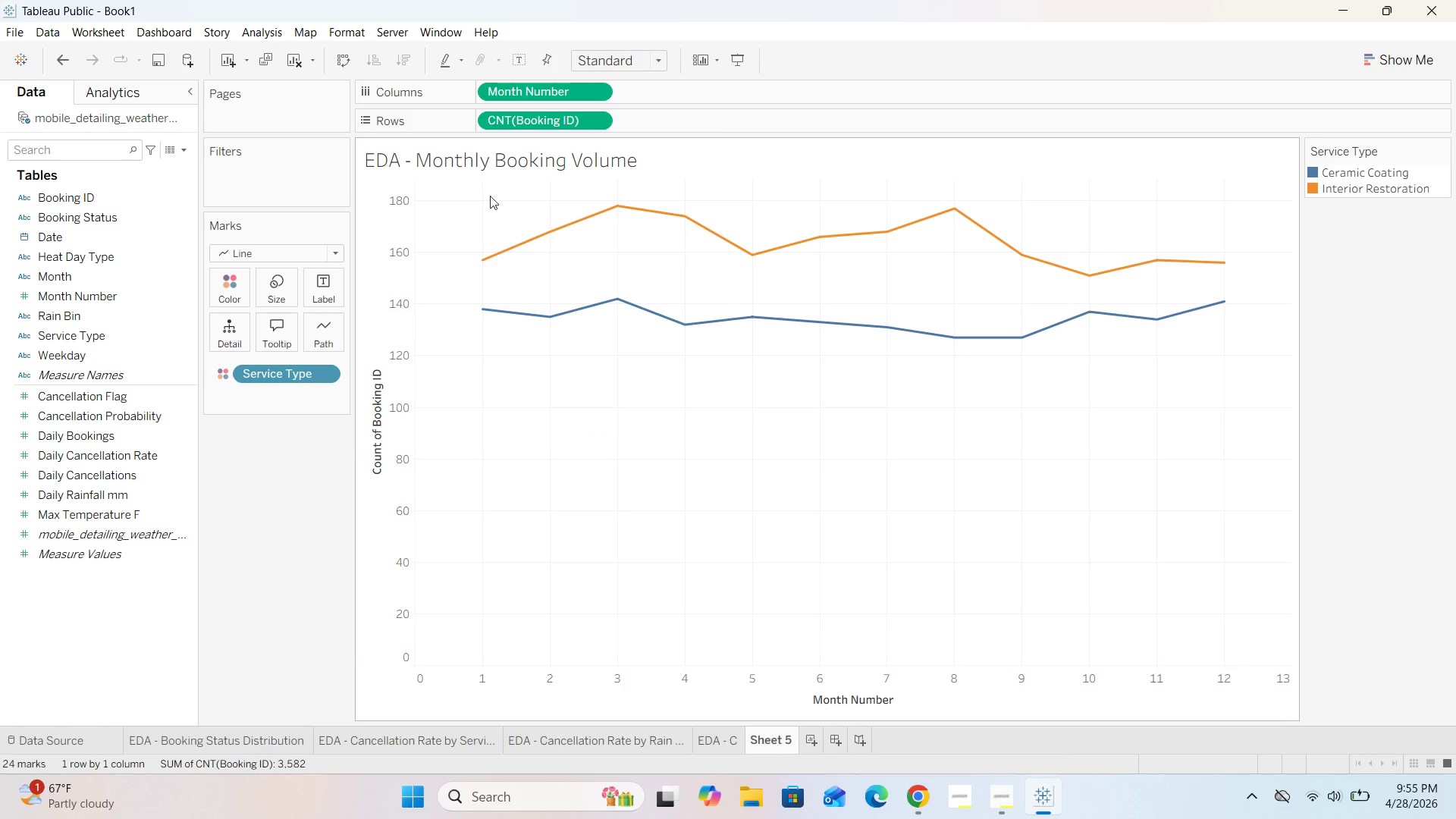 
double_click([525, 164])
 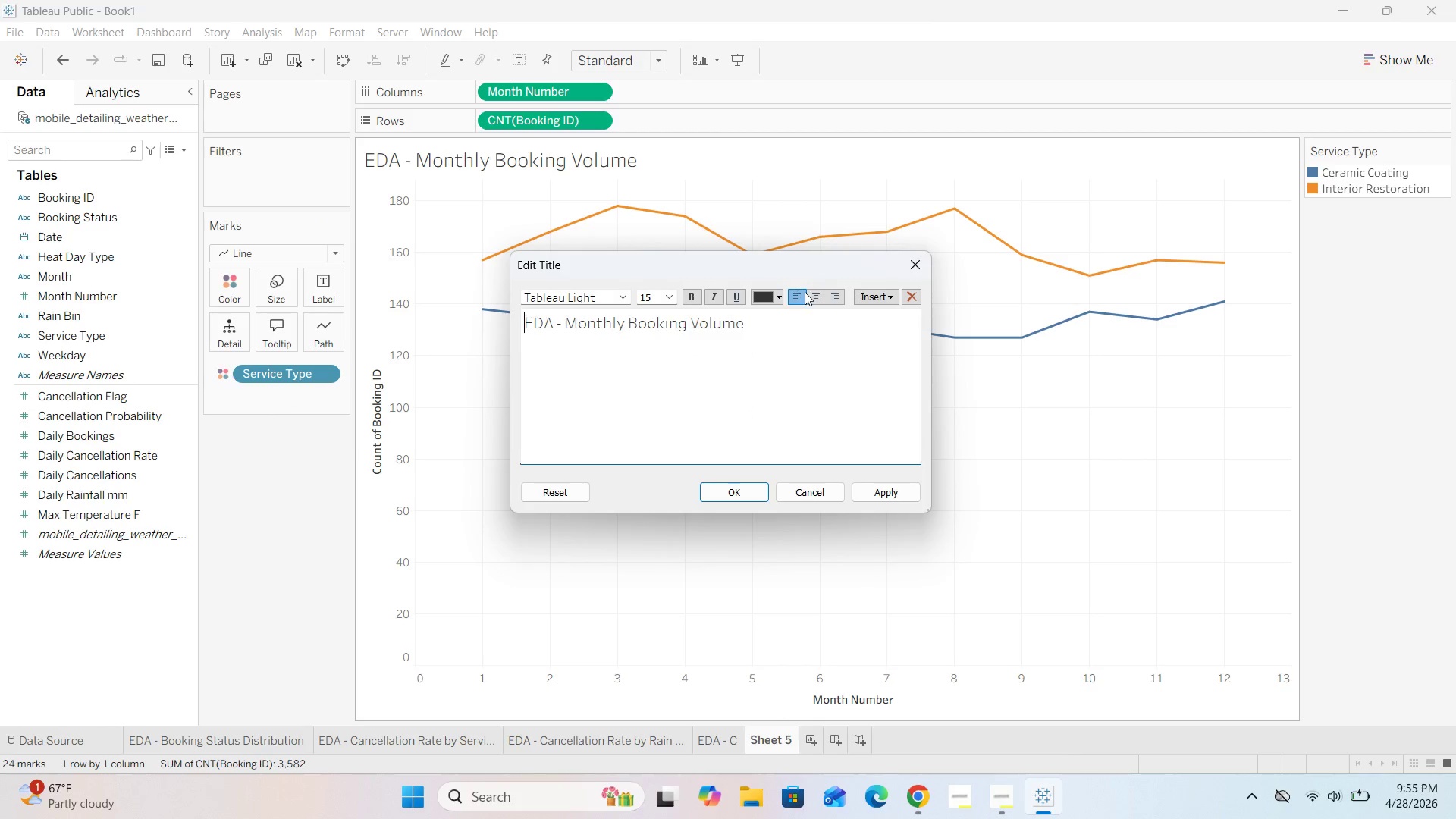 
left_click([814, 292])
 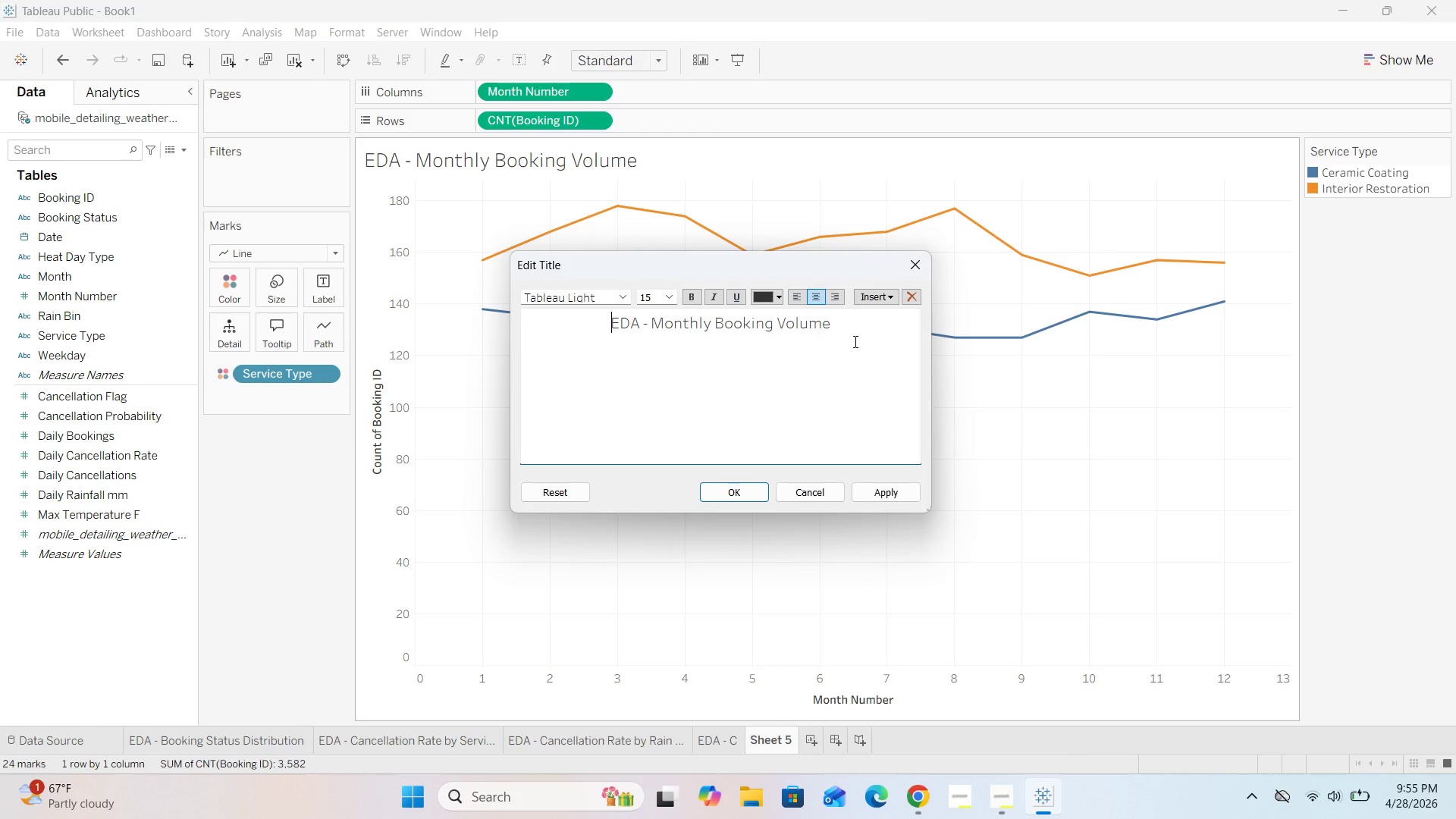 
left_click_drag(start_coordinate=[817, 326], to_coordinate=[433, 315])
 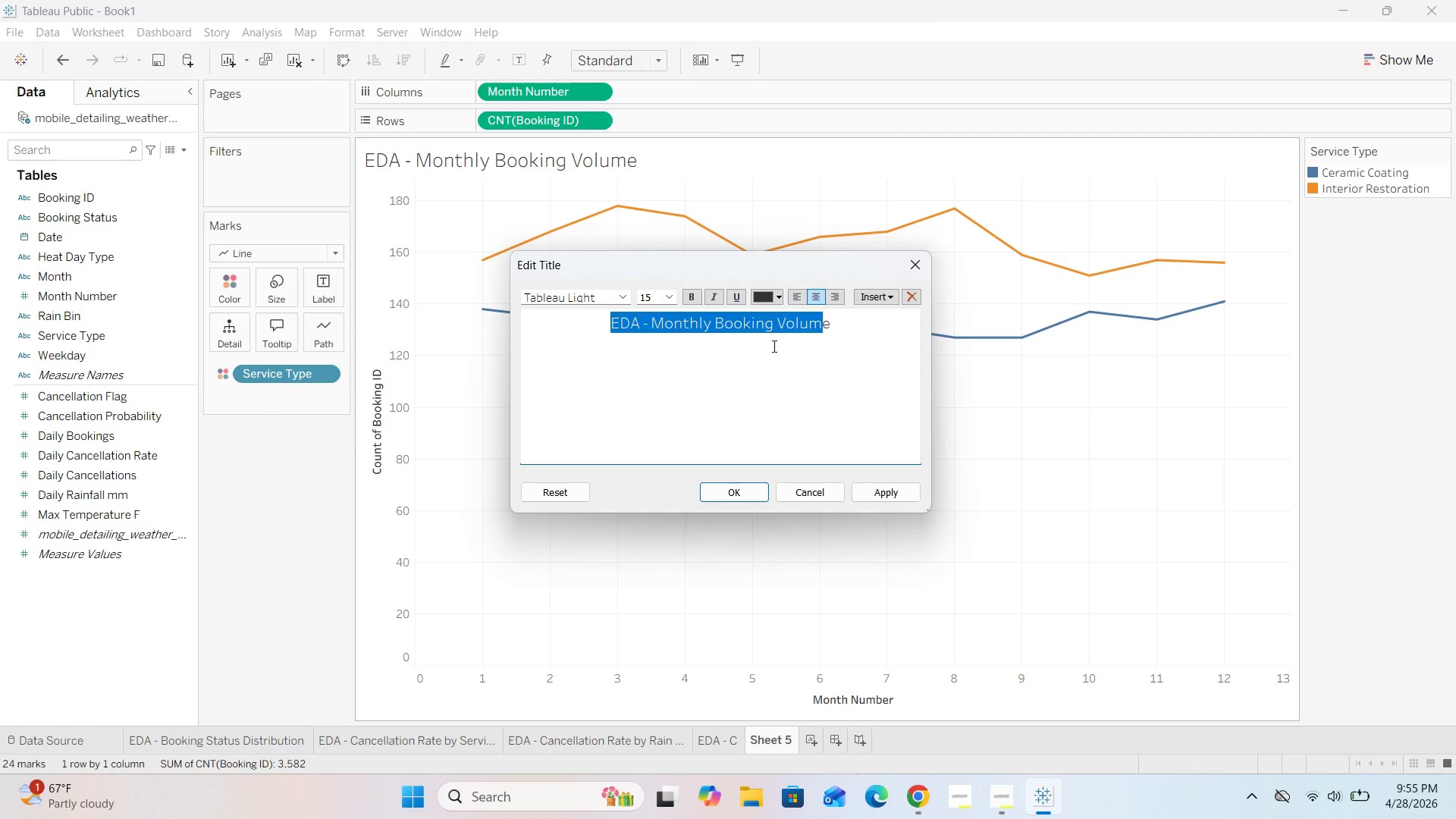 
left_click([782, 345])
 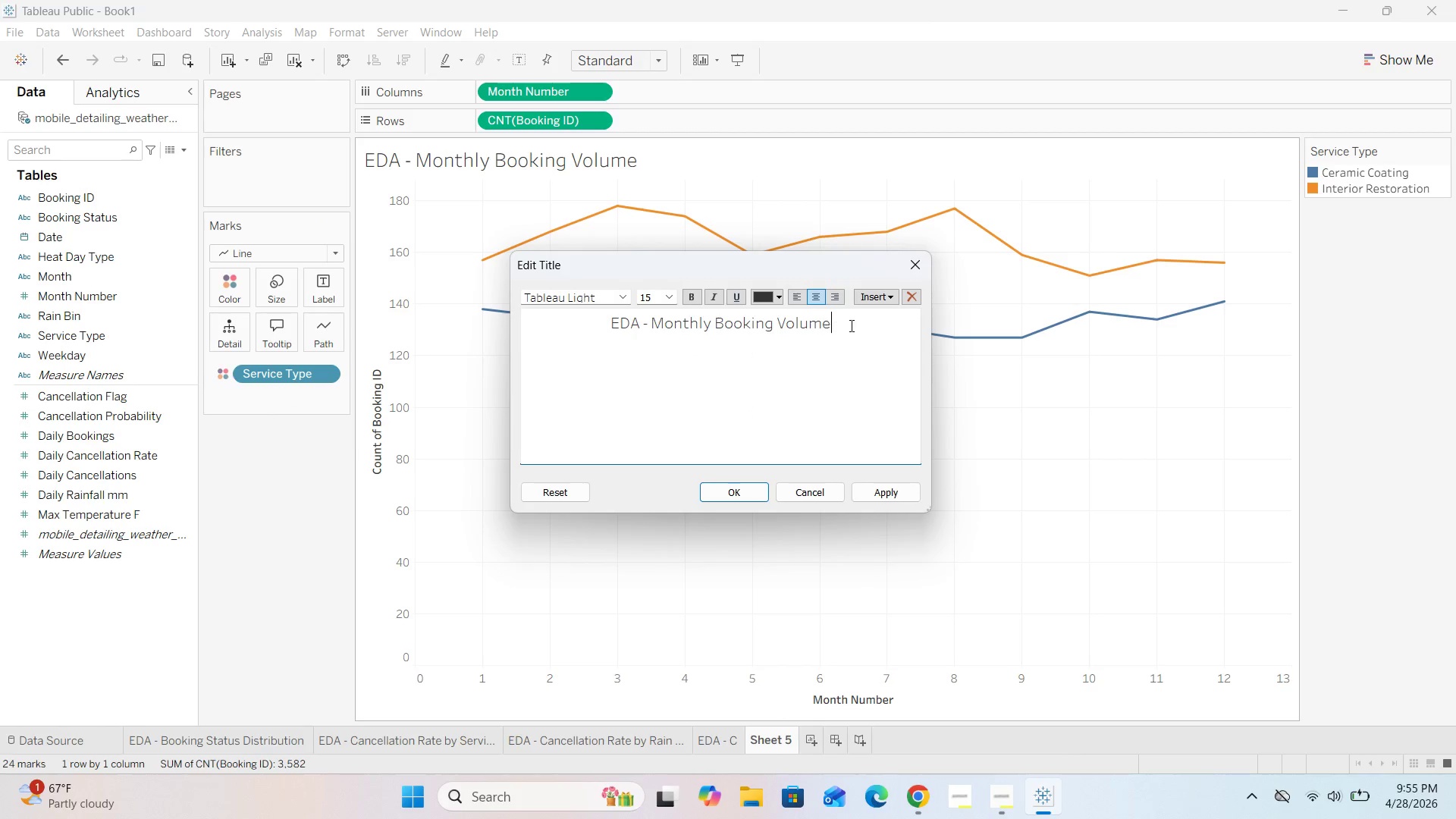 
left_click_drag(start_coordinate=[846, 325], to_coordinate=[333, 314])
 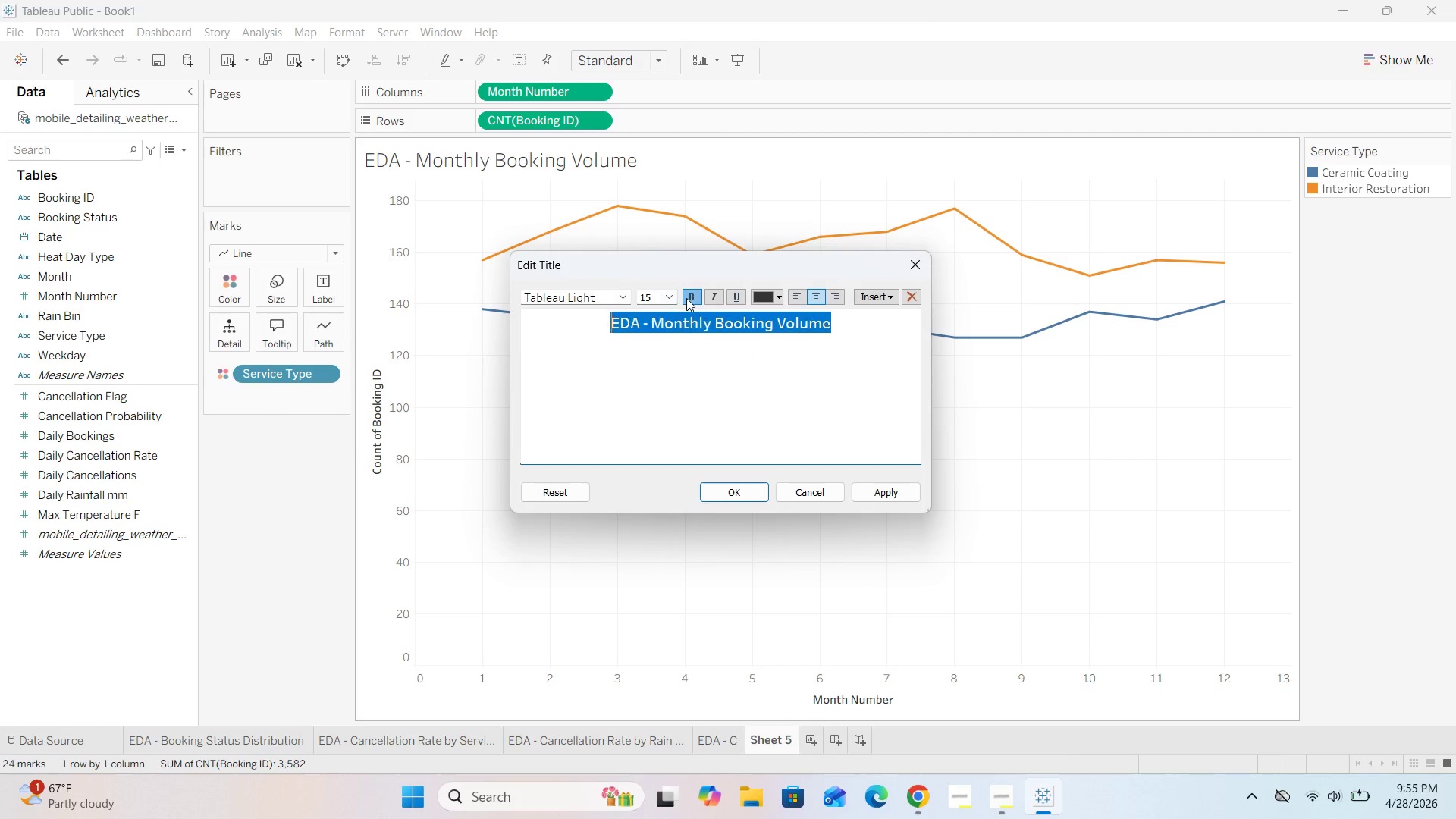 
left_click([675, 298])
 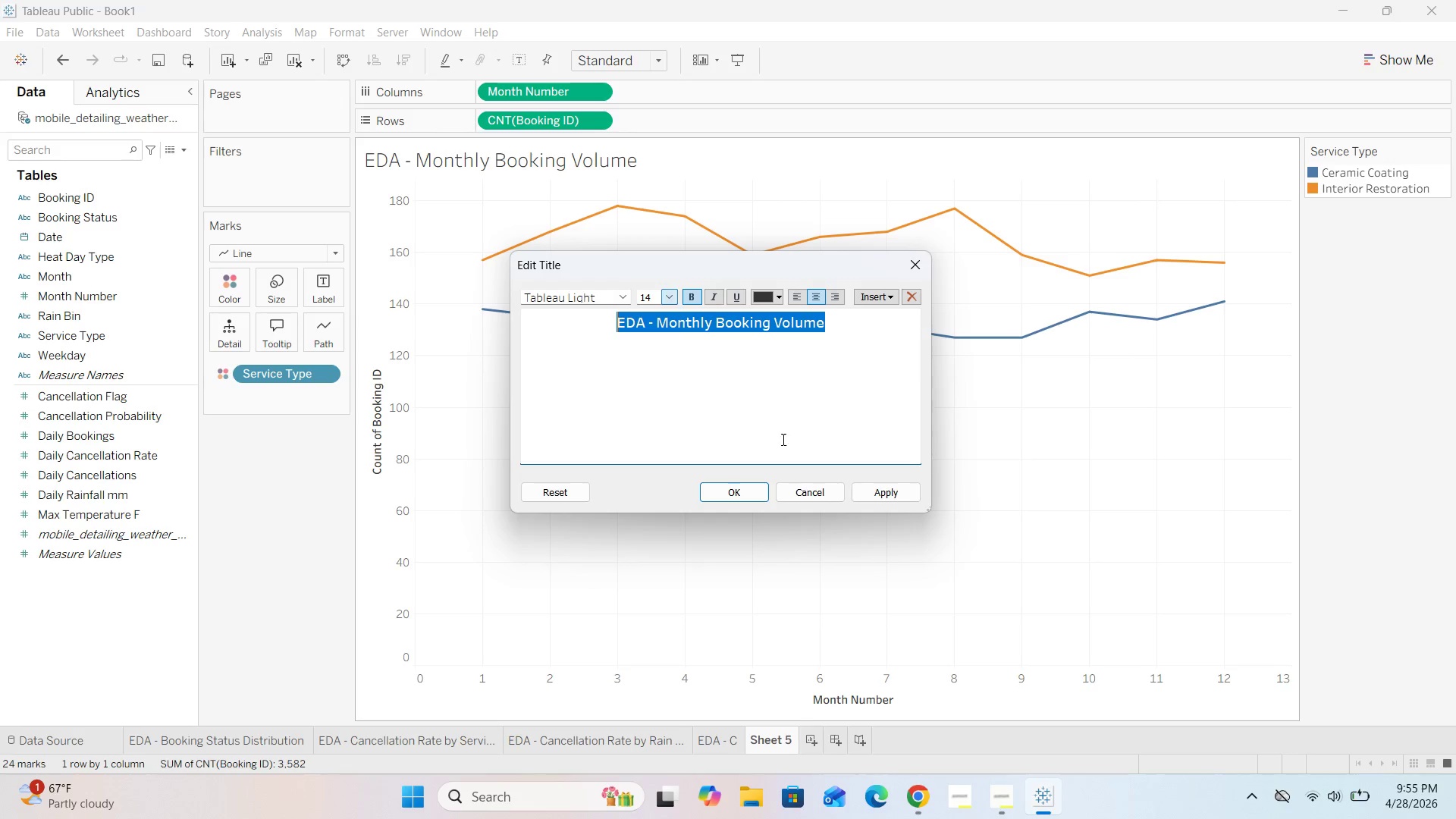 
left_click_drag(start_coordinate=[729, 486], to_coordinate=[720, 483])
 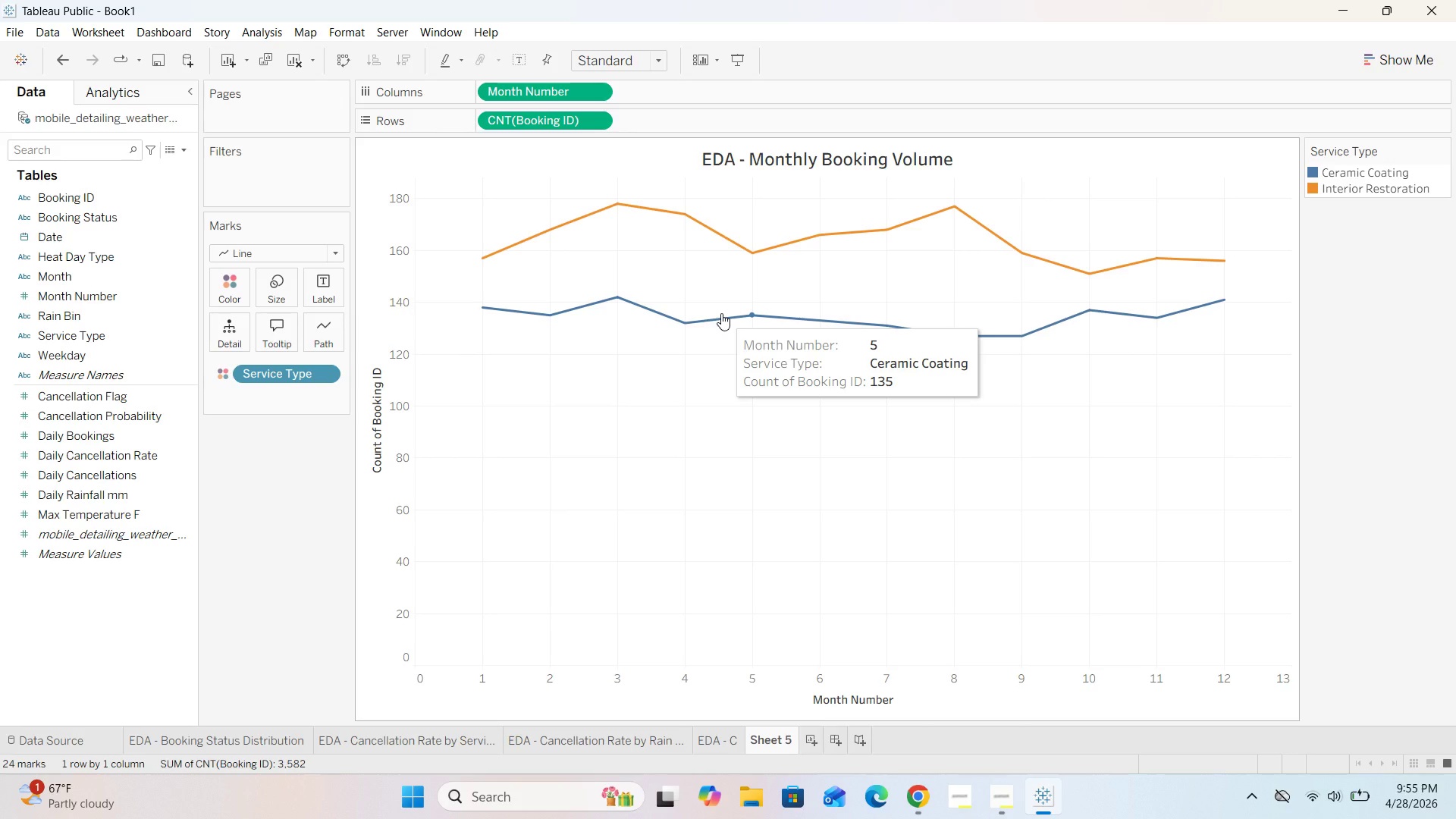 
wait(19.04)
 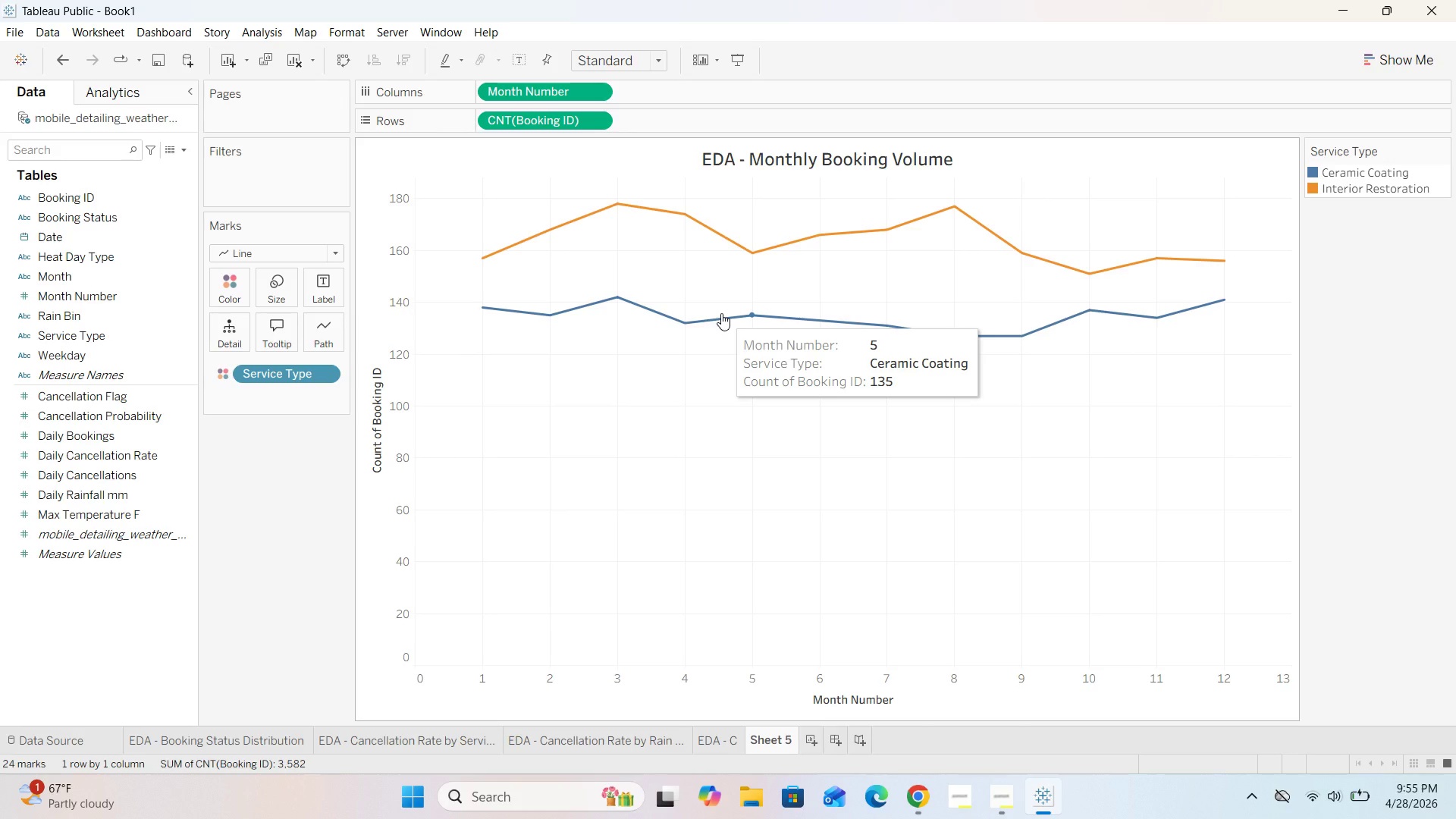 
mouse_move([777, 336])
 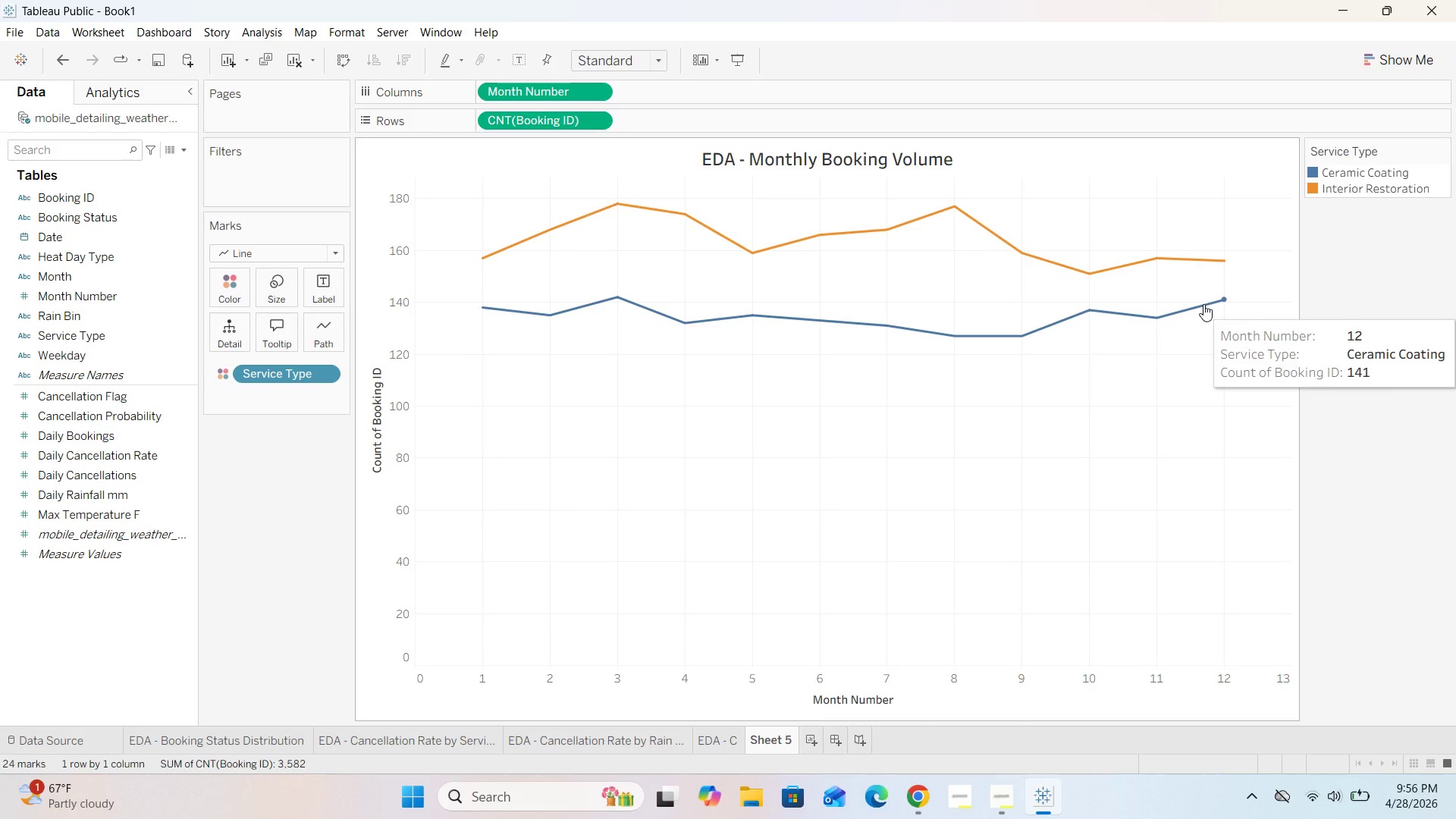 
wait(36.46)
 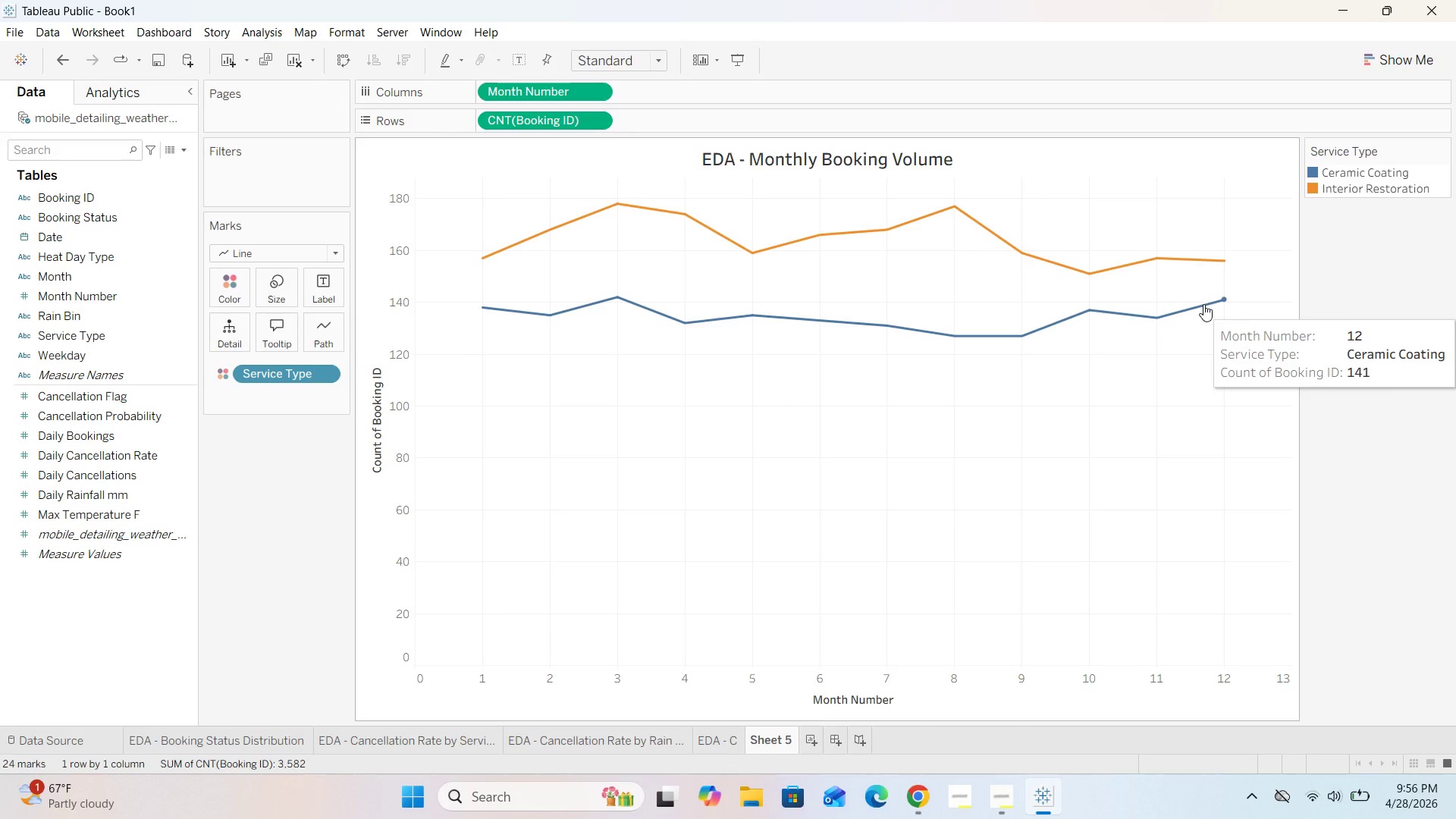 
double_click([771, 741])
 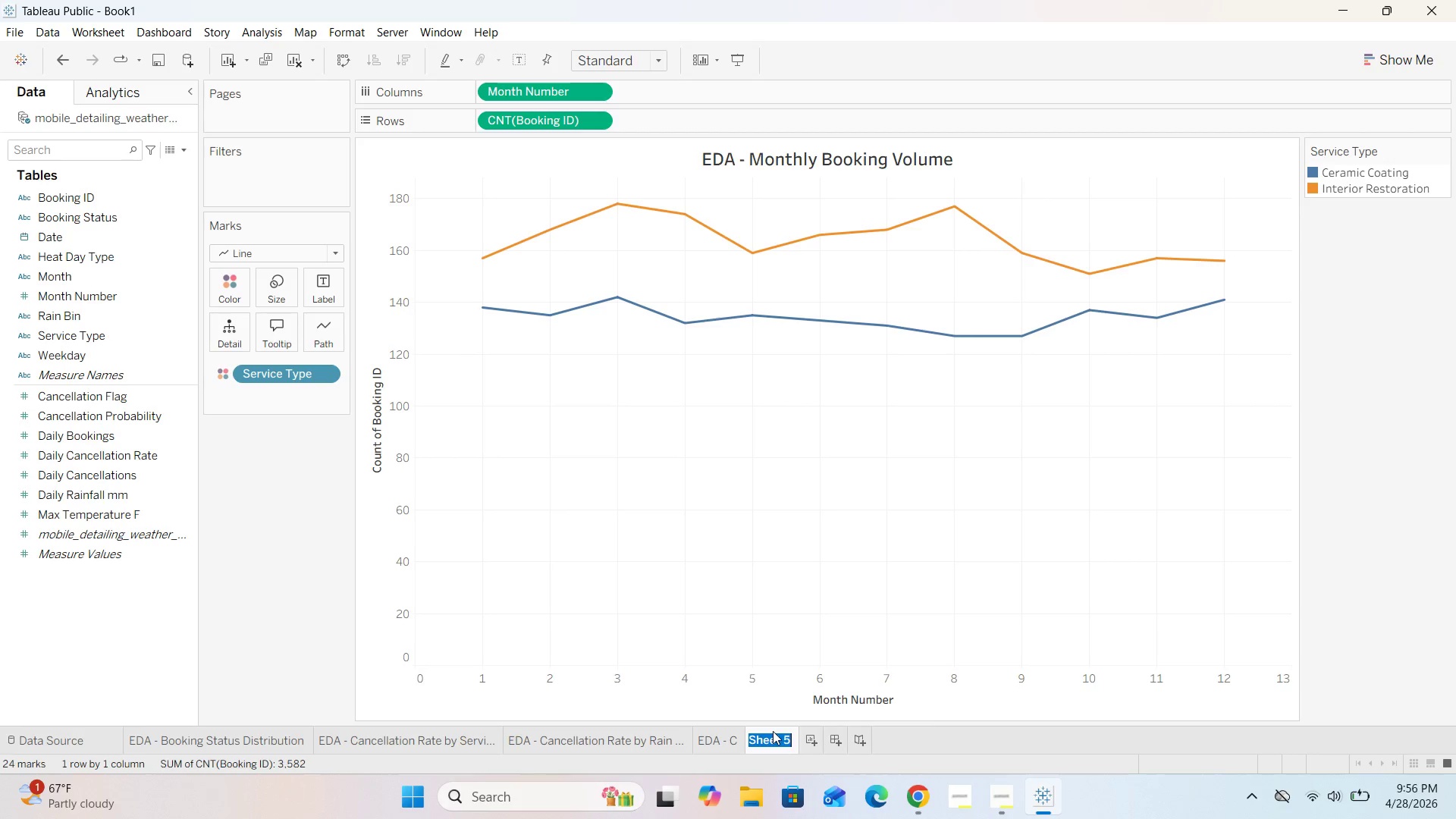 
key(Backspace)
type(EA )
key(Backspace)
type( - Mnthly Booking Volume)
 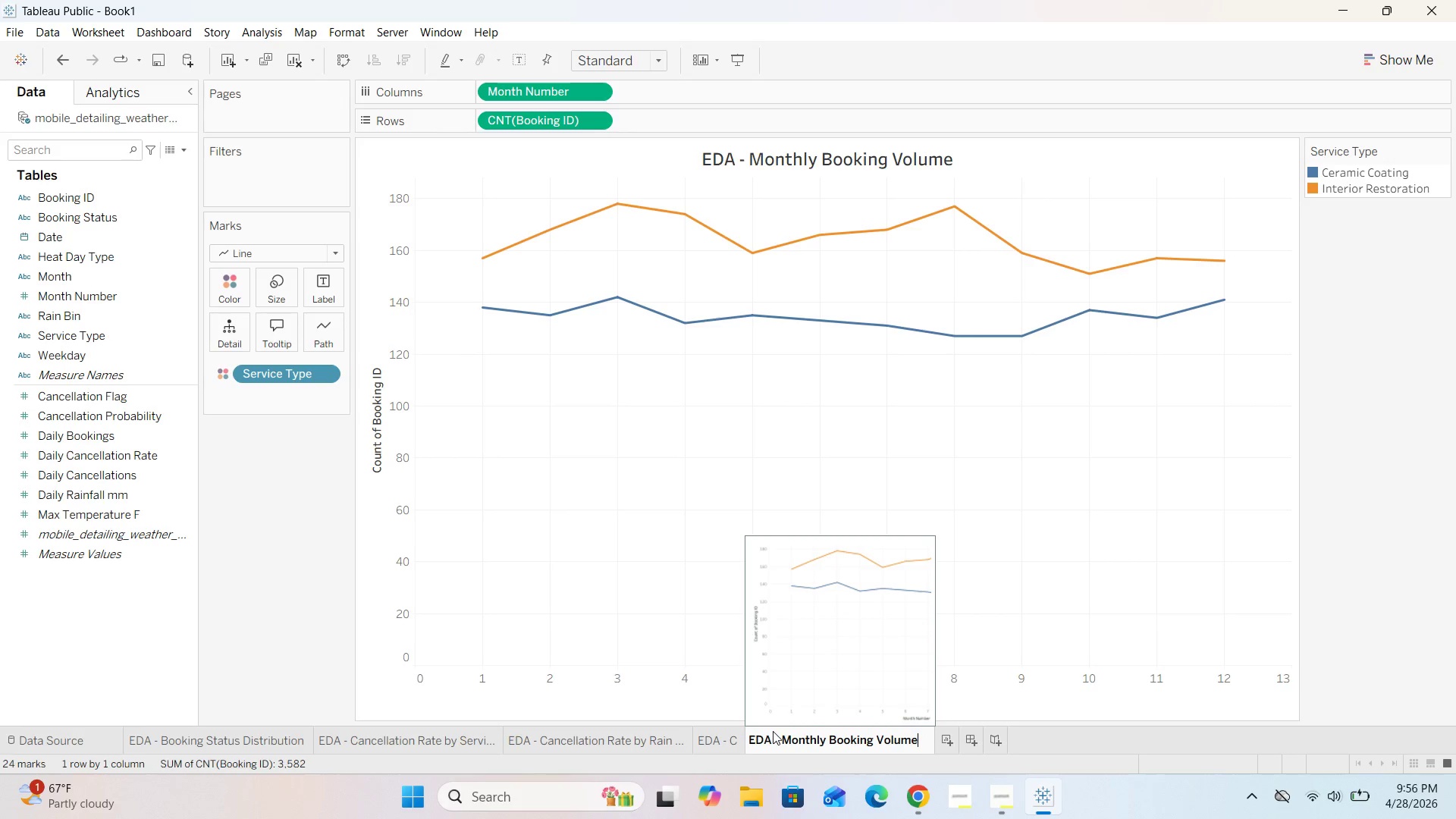 
hold_key(key=D, duration=0.36)
 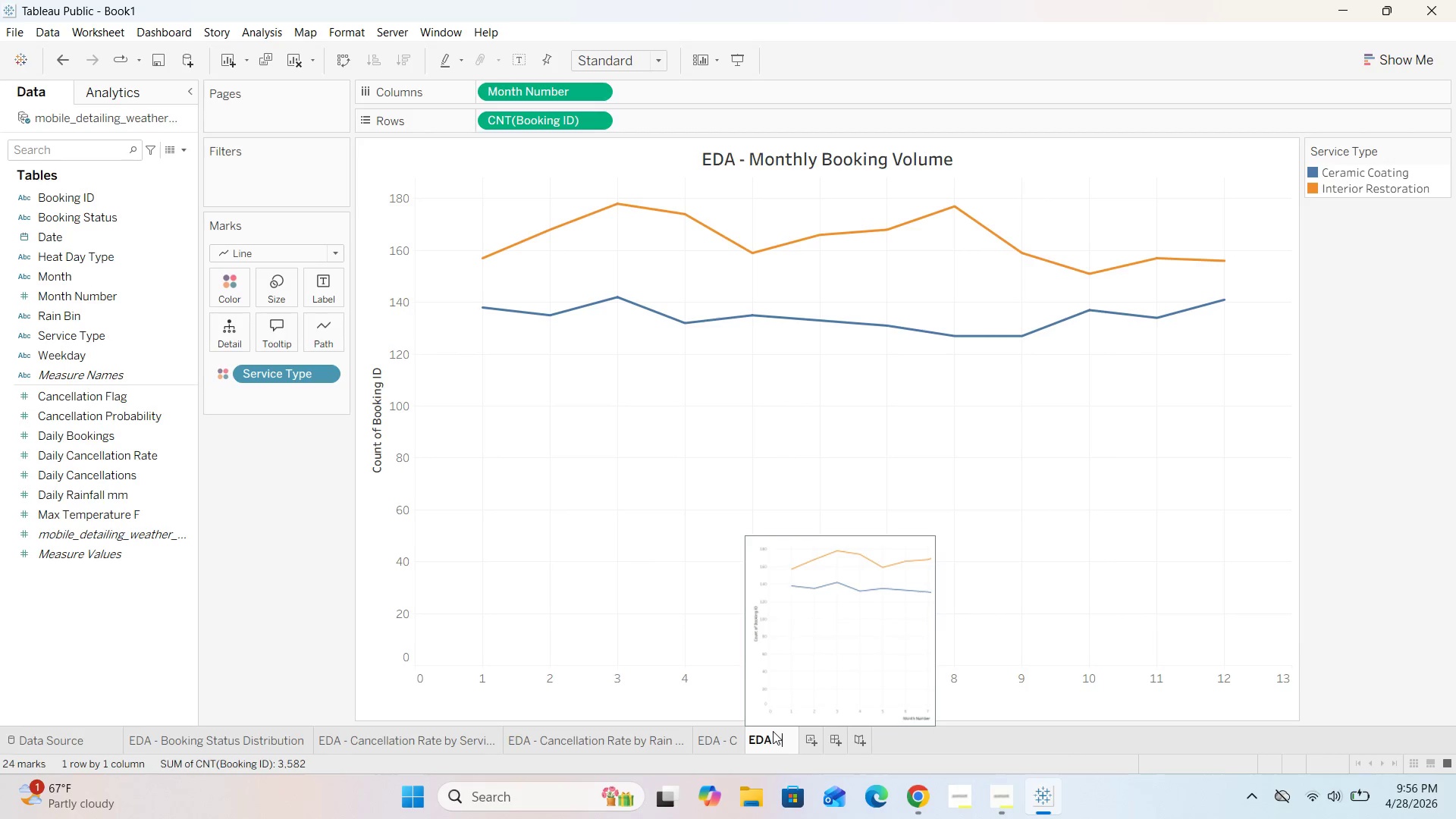 
left_click([871, 504])
 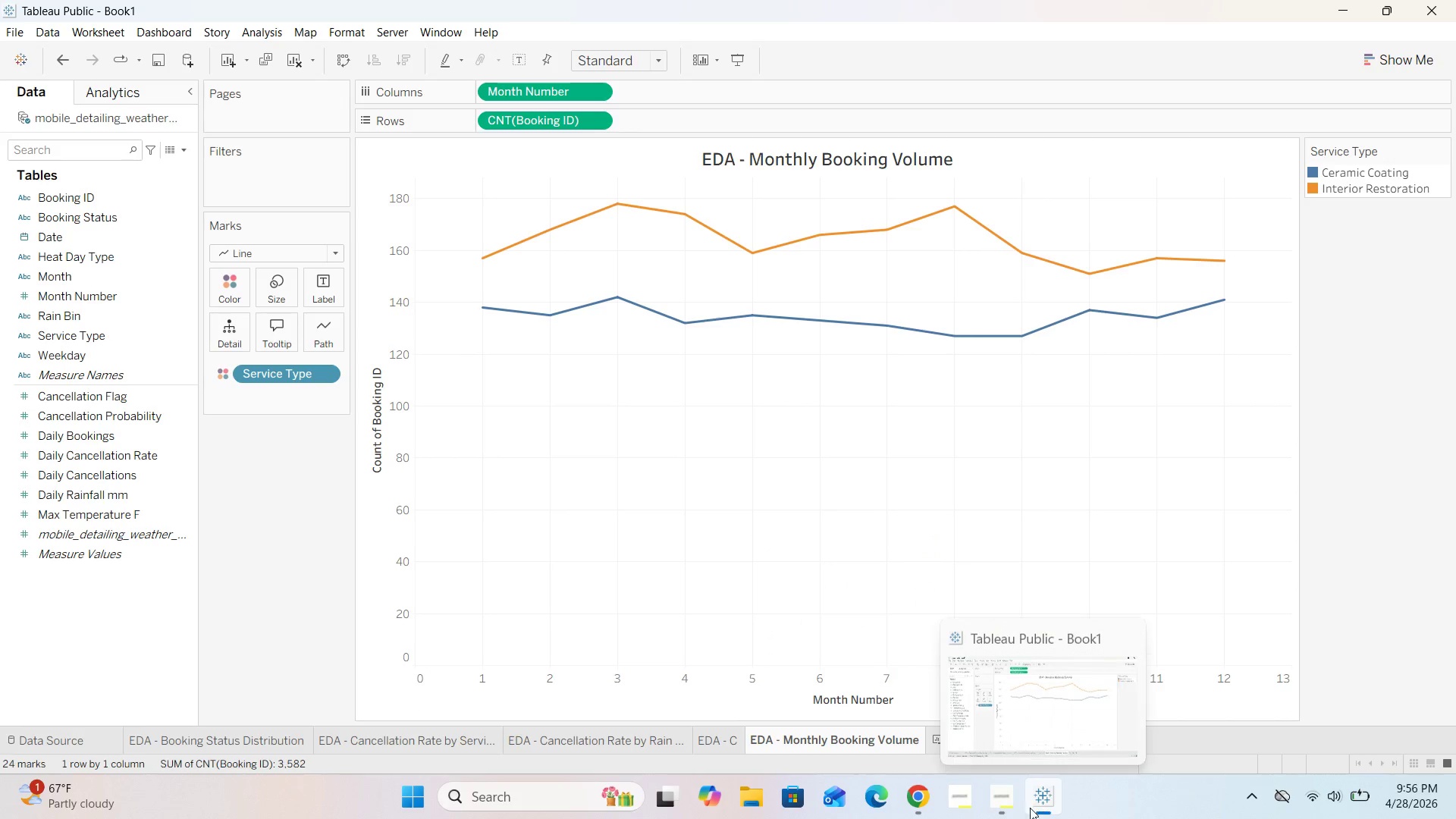 
left_click([983, 711])